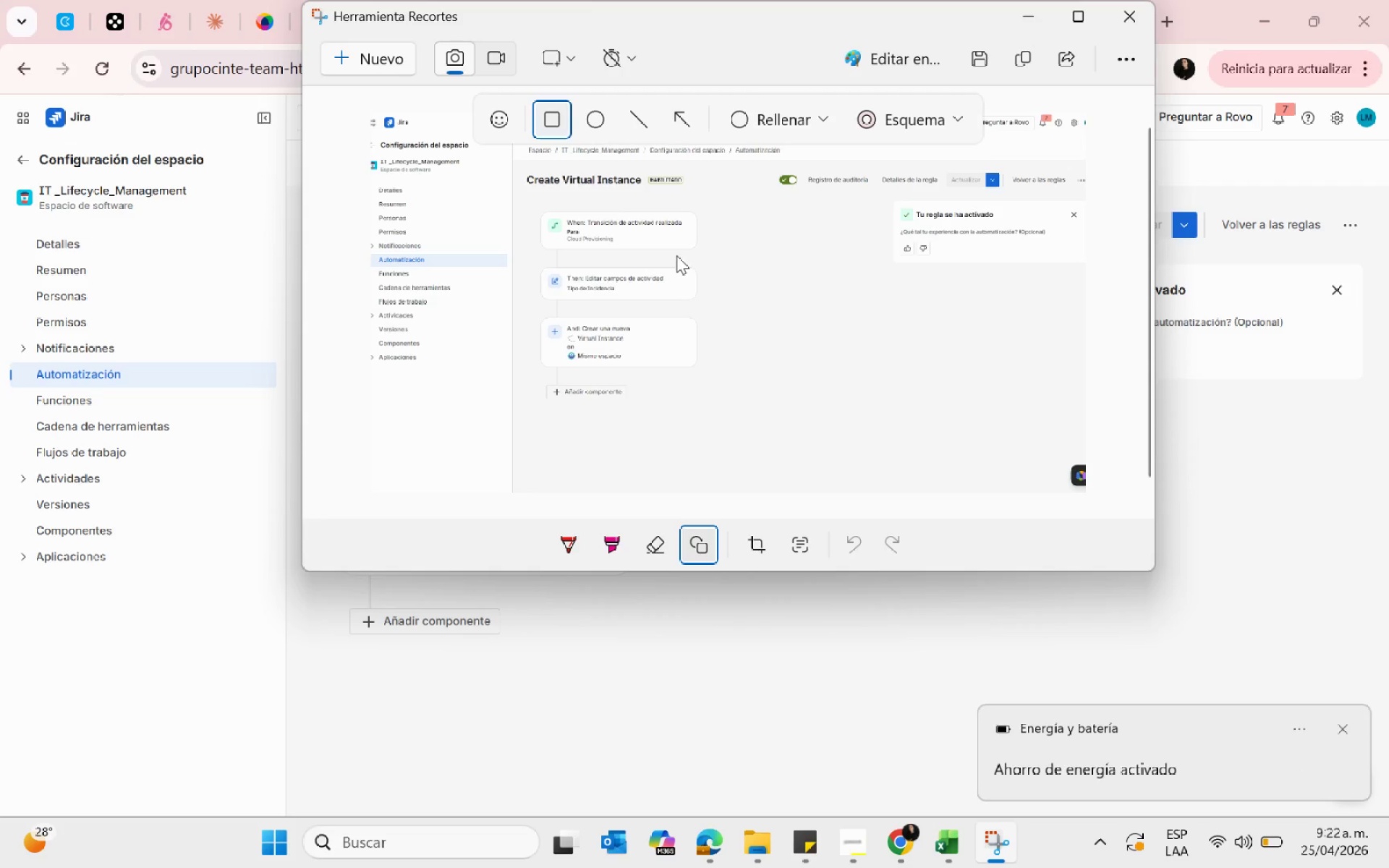 
left_click([1341, 722])
 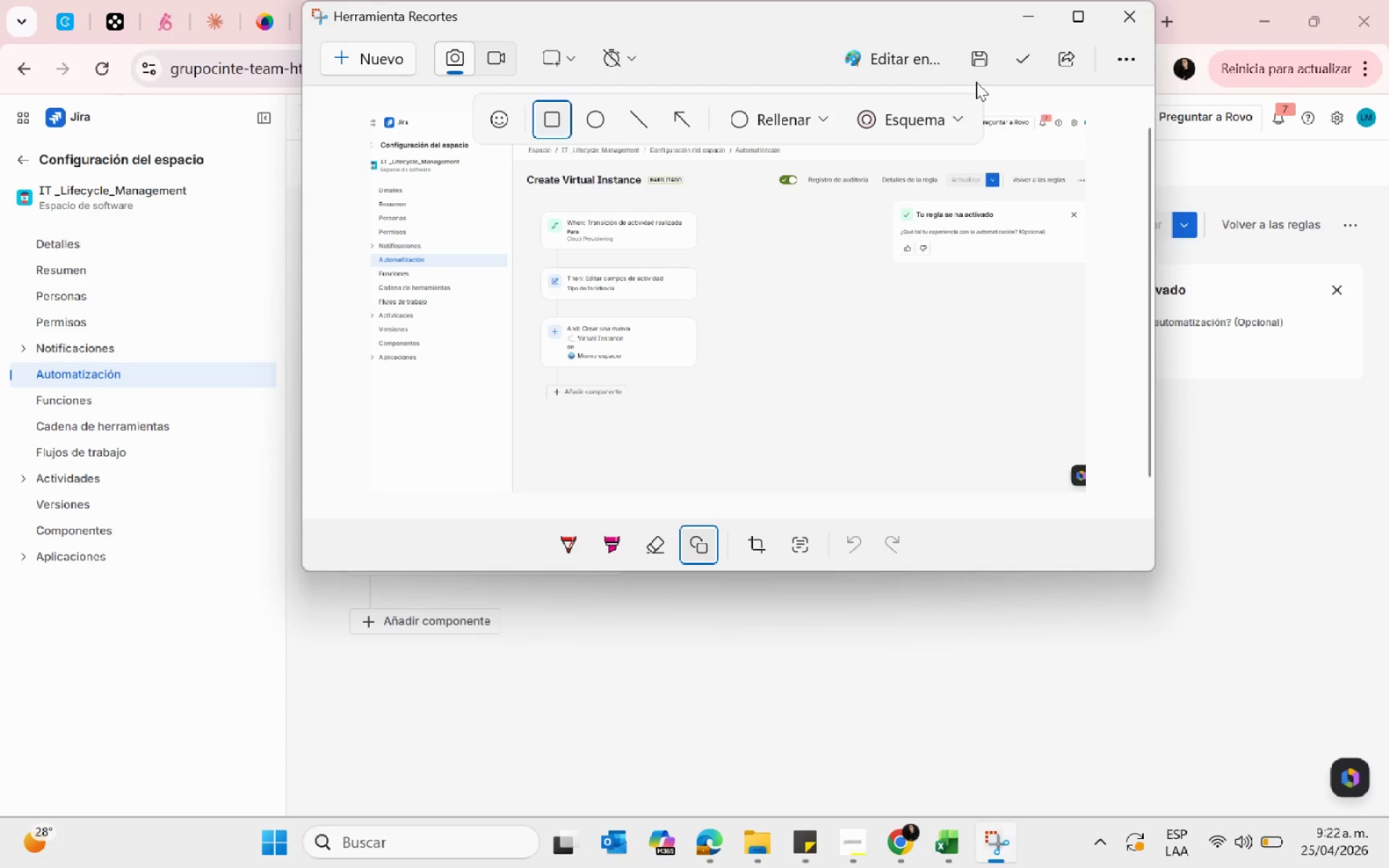 
left_click([972, 66])
 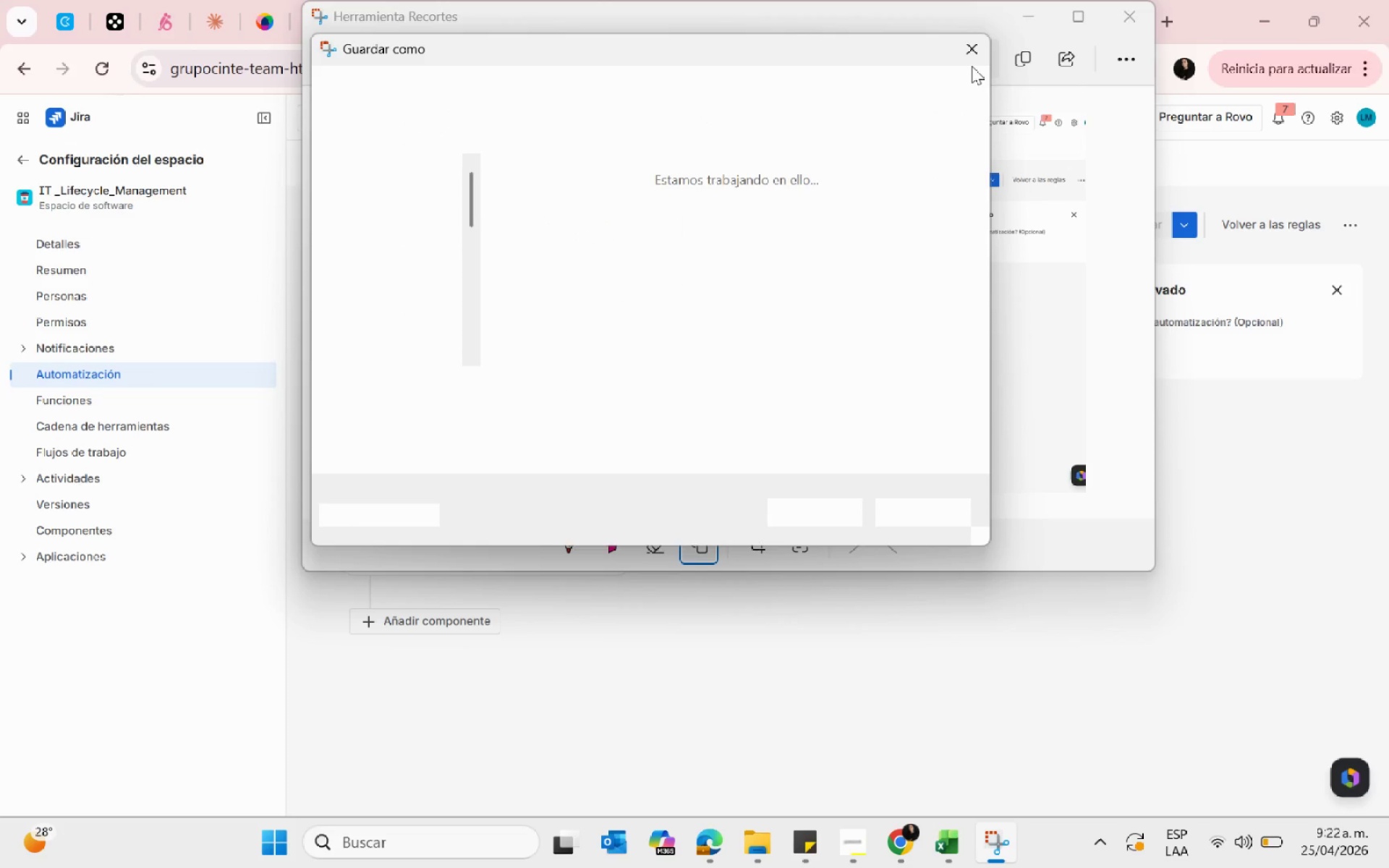 
scroll: coordinate [384, 351], scroll_direction: down, amount: 2.0
 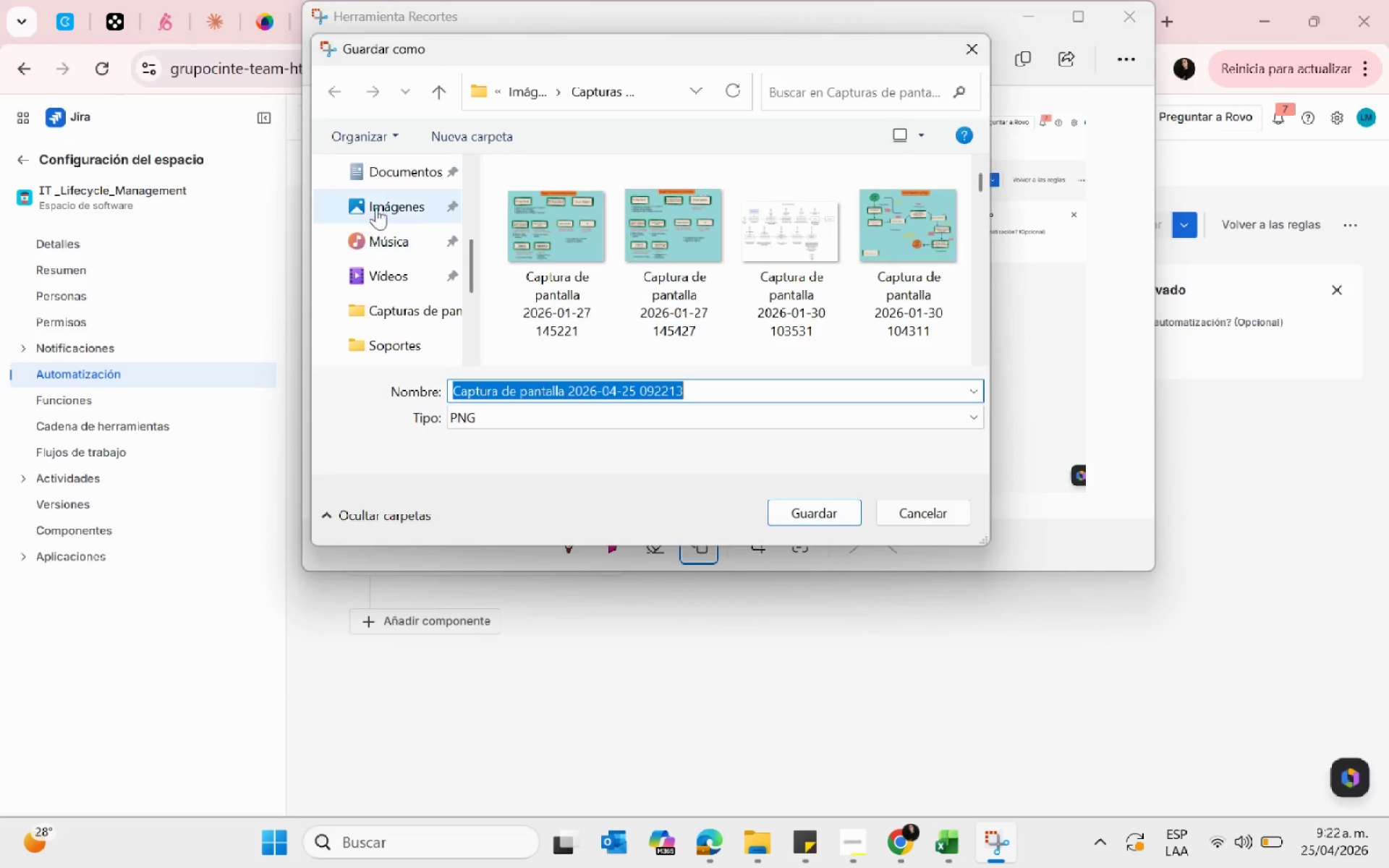 
left_click([376, 205])
 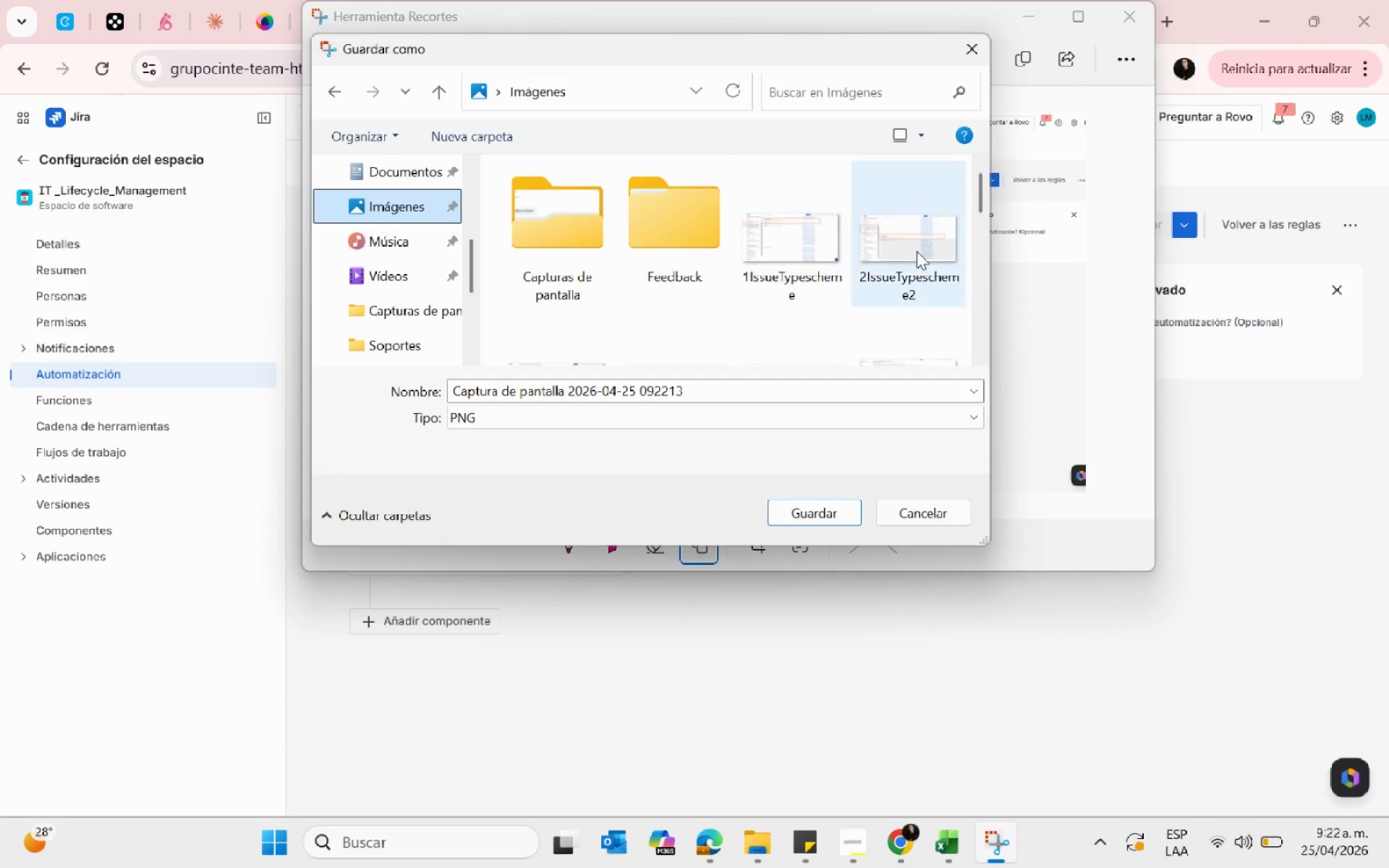 
left_click([532, 297])
 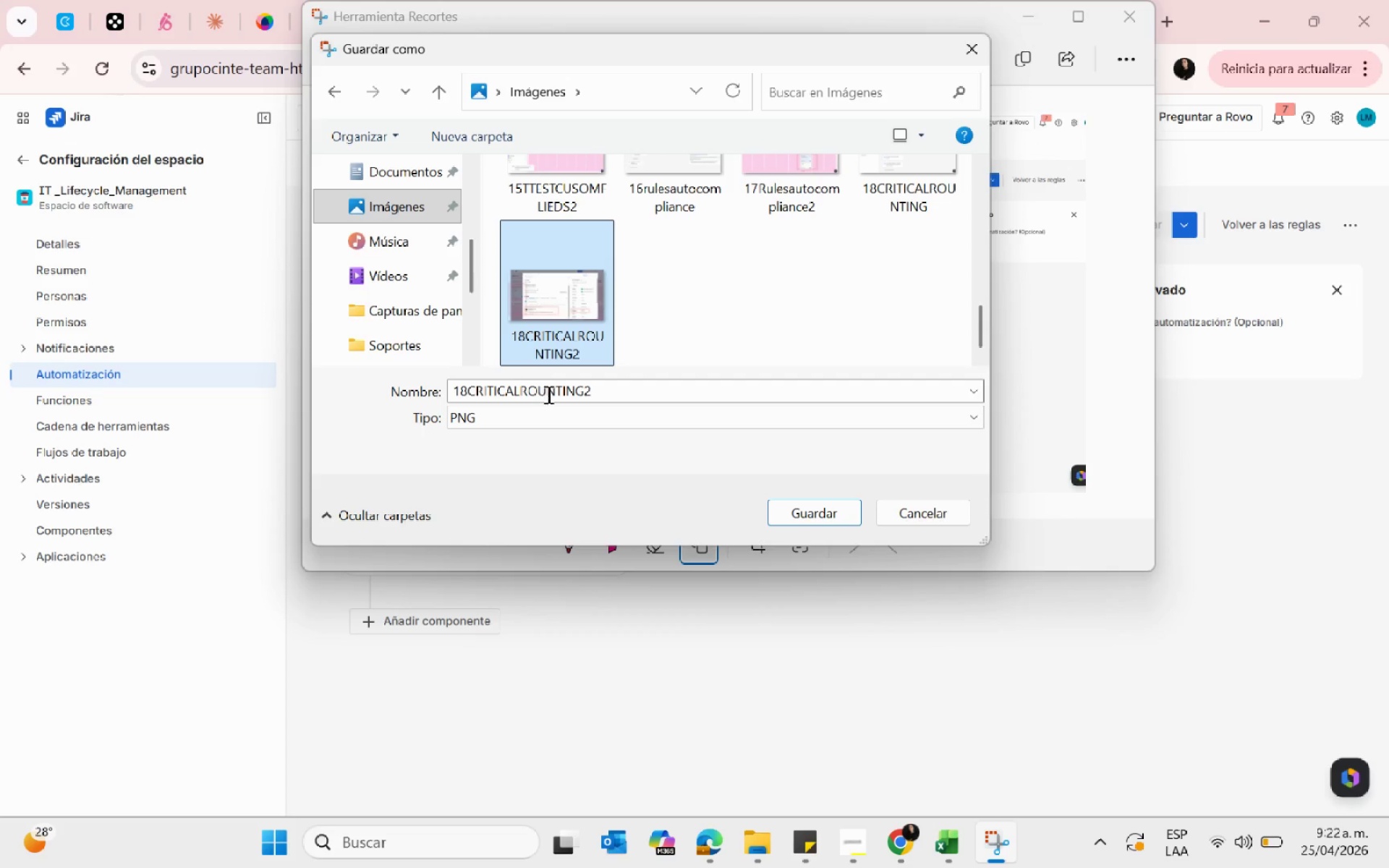 
scroll: coordinate [920, 323], scroll_direction: down, amount: 11.0
 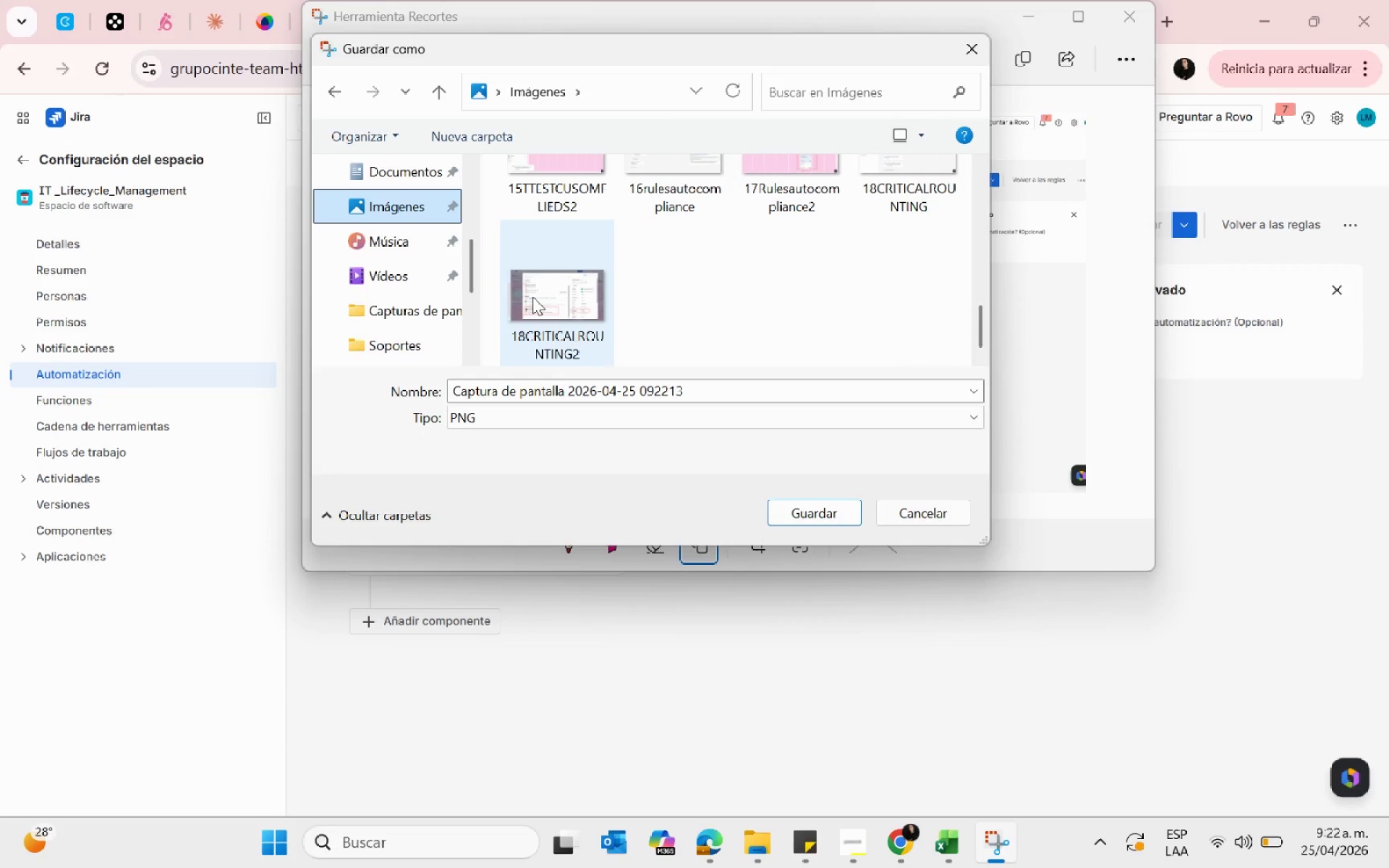 
left_click([592, 393])
 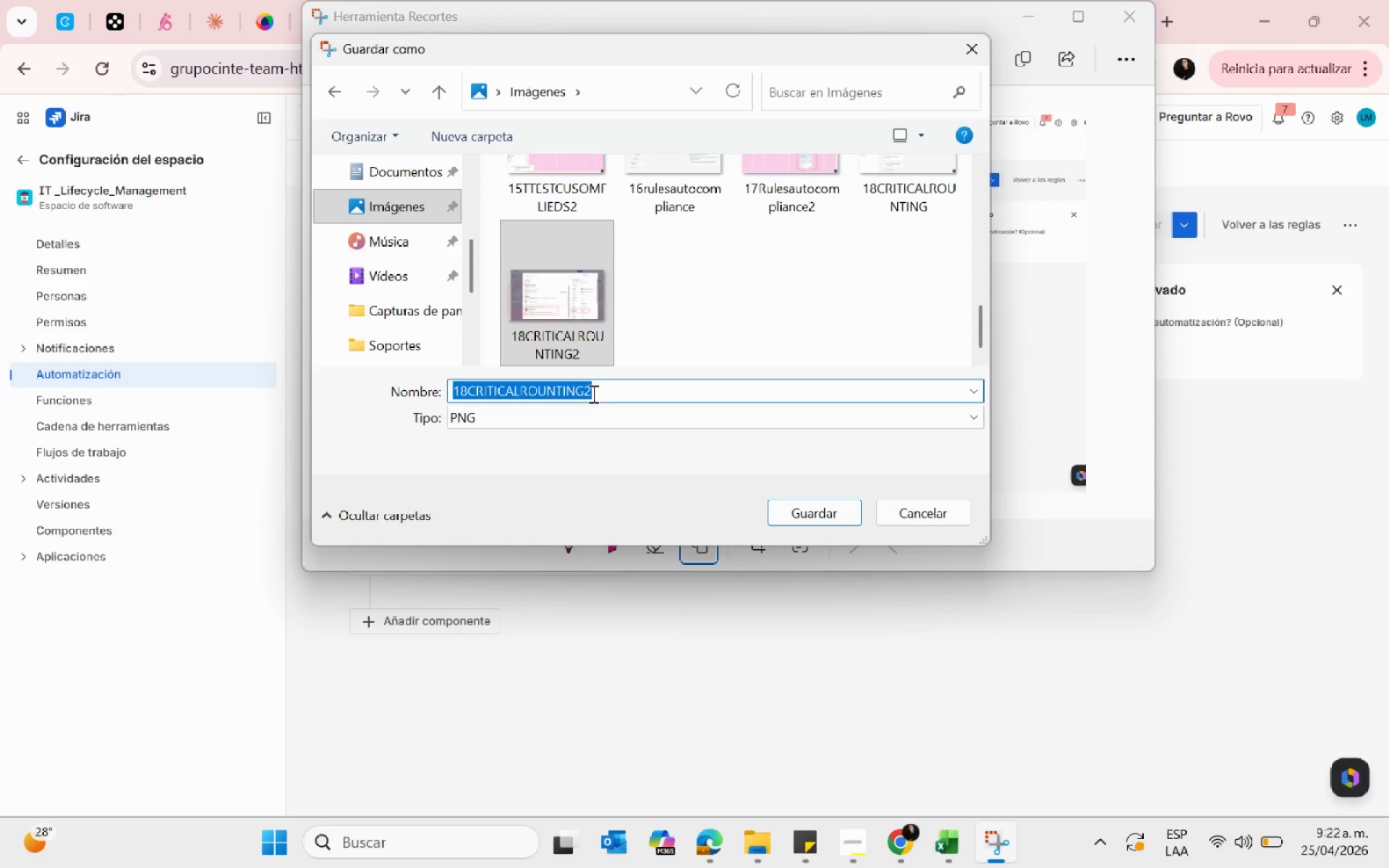 
type(10)
key(Backspace)
type(9)
 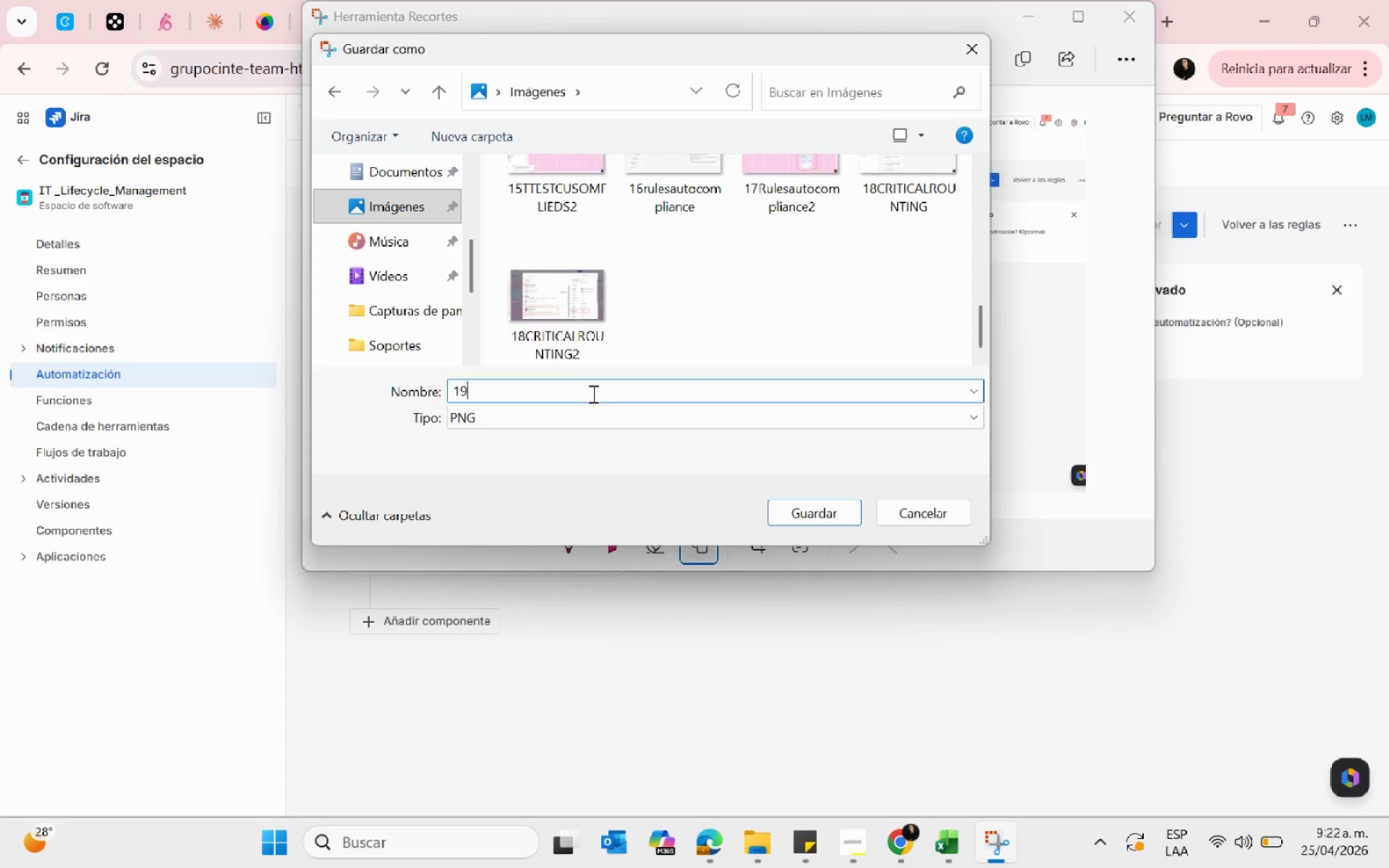 
key(Control+V)
 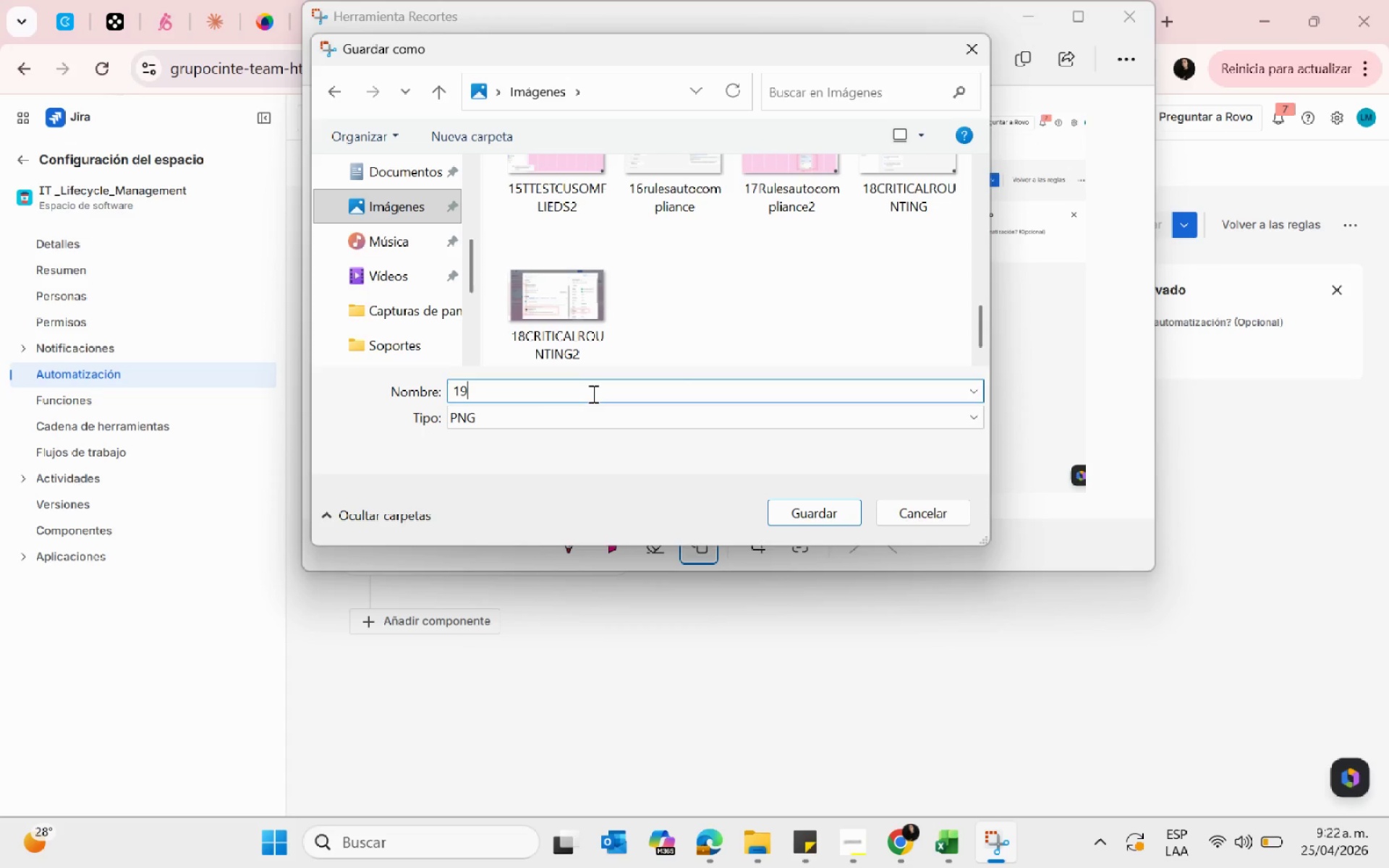 
key(Control+V)
 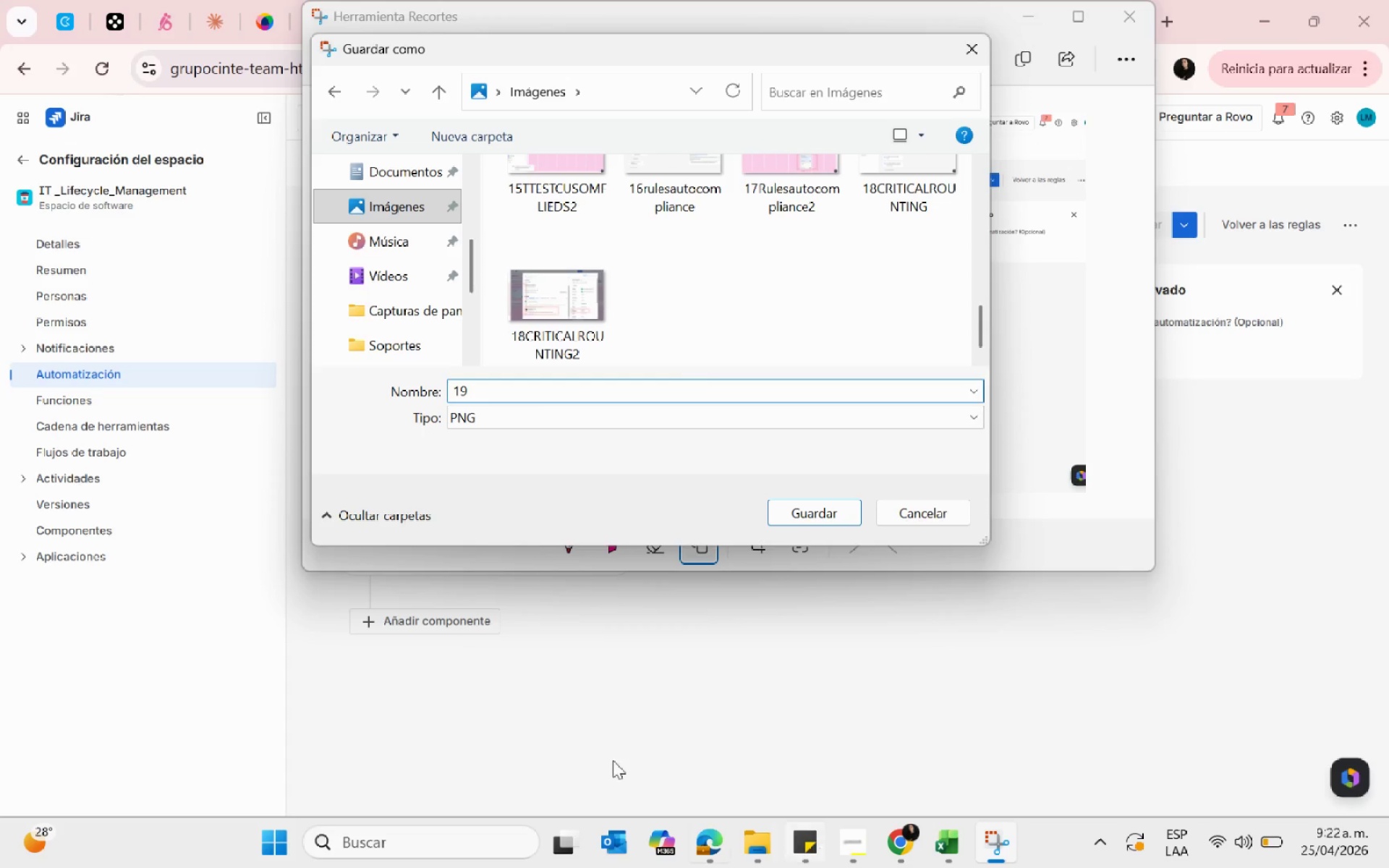 
left_click([576, 733])
 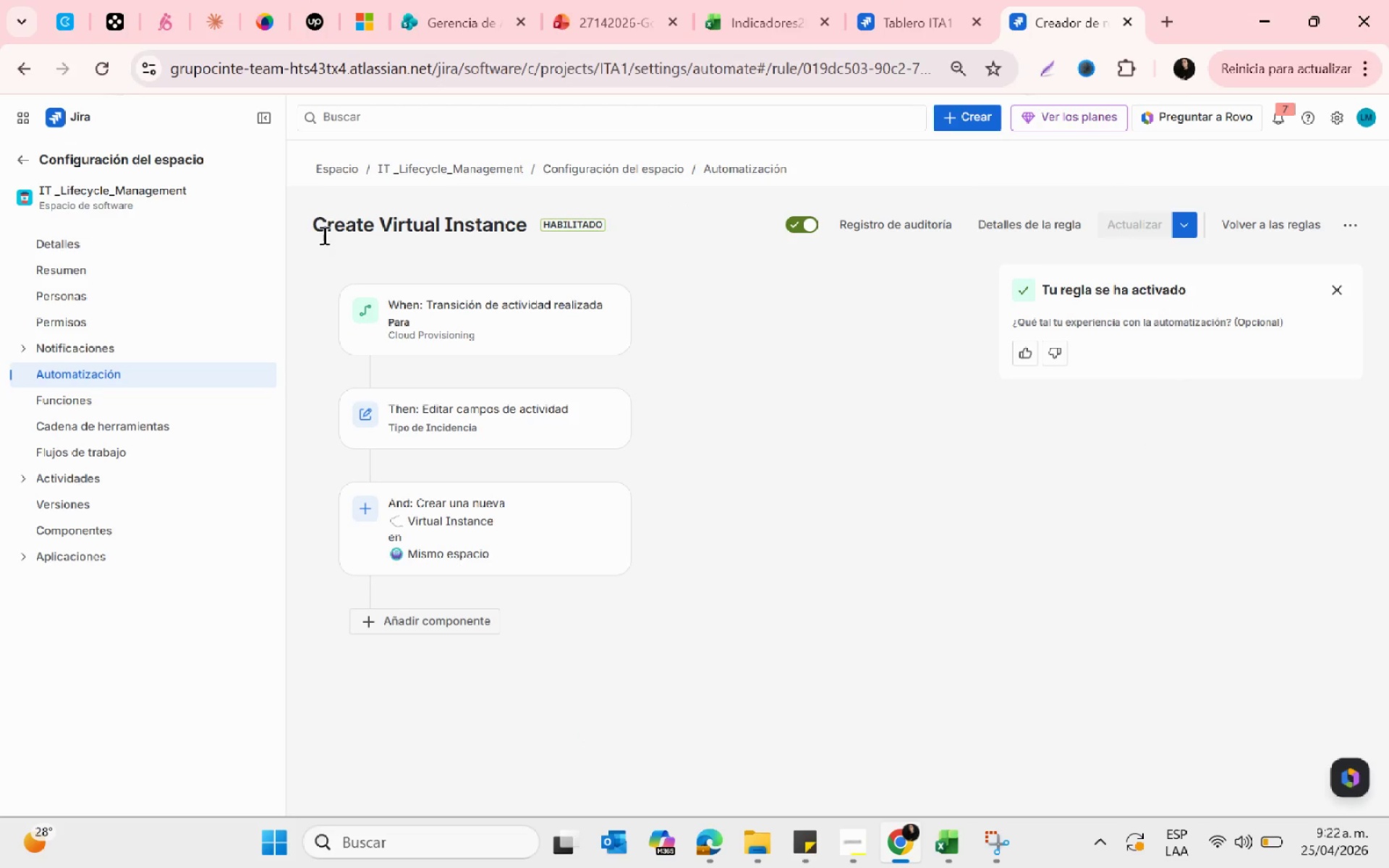 
left_click_drag(start_coordinate=[314, 220], to_coordinate=[526, 230])
 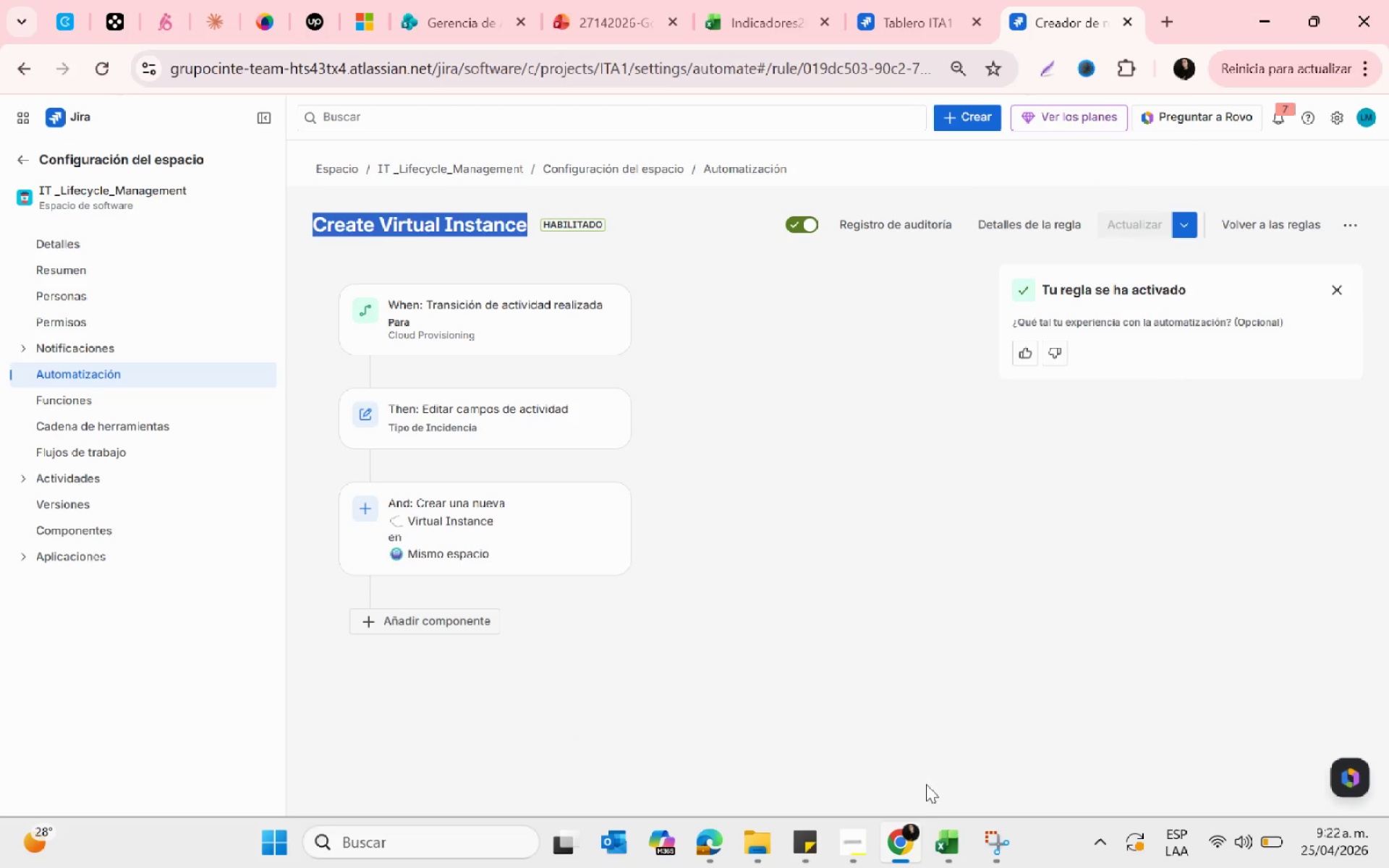 
key(Control+C)
 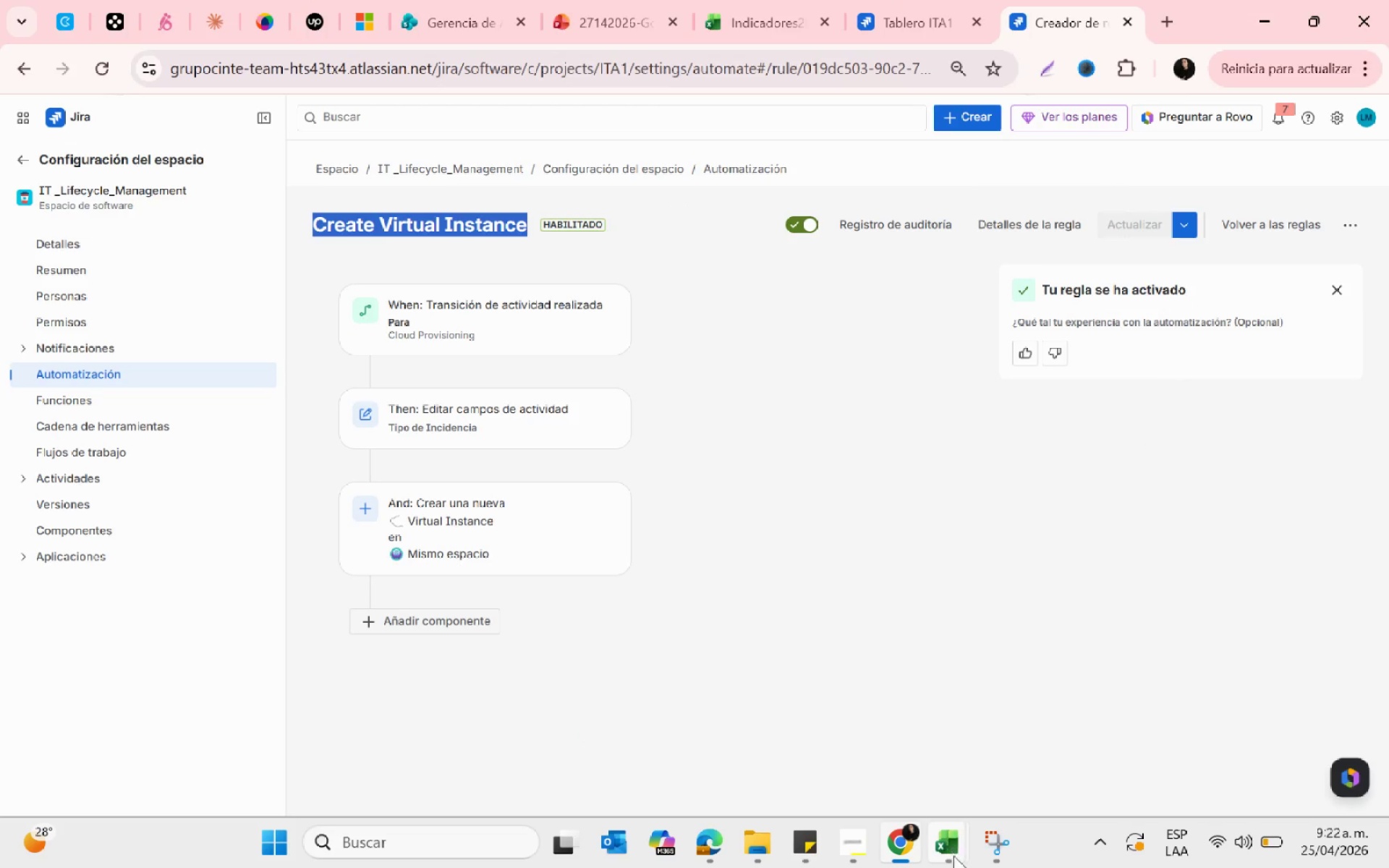 
left_click([975, 845])
 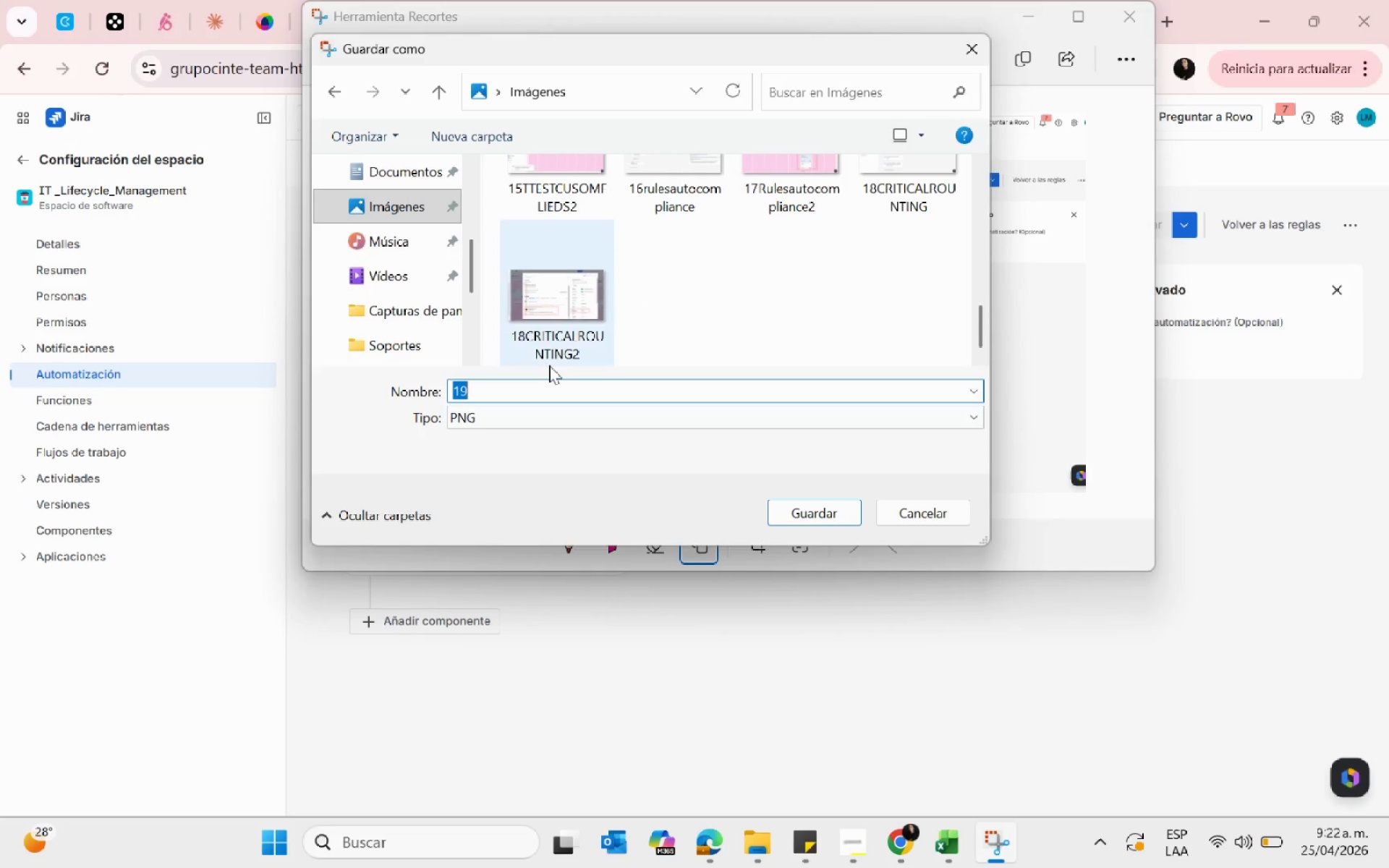 
key(Control+ControlLeft)
 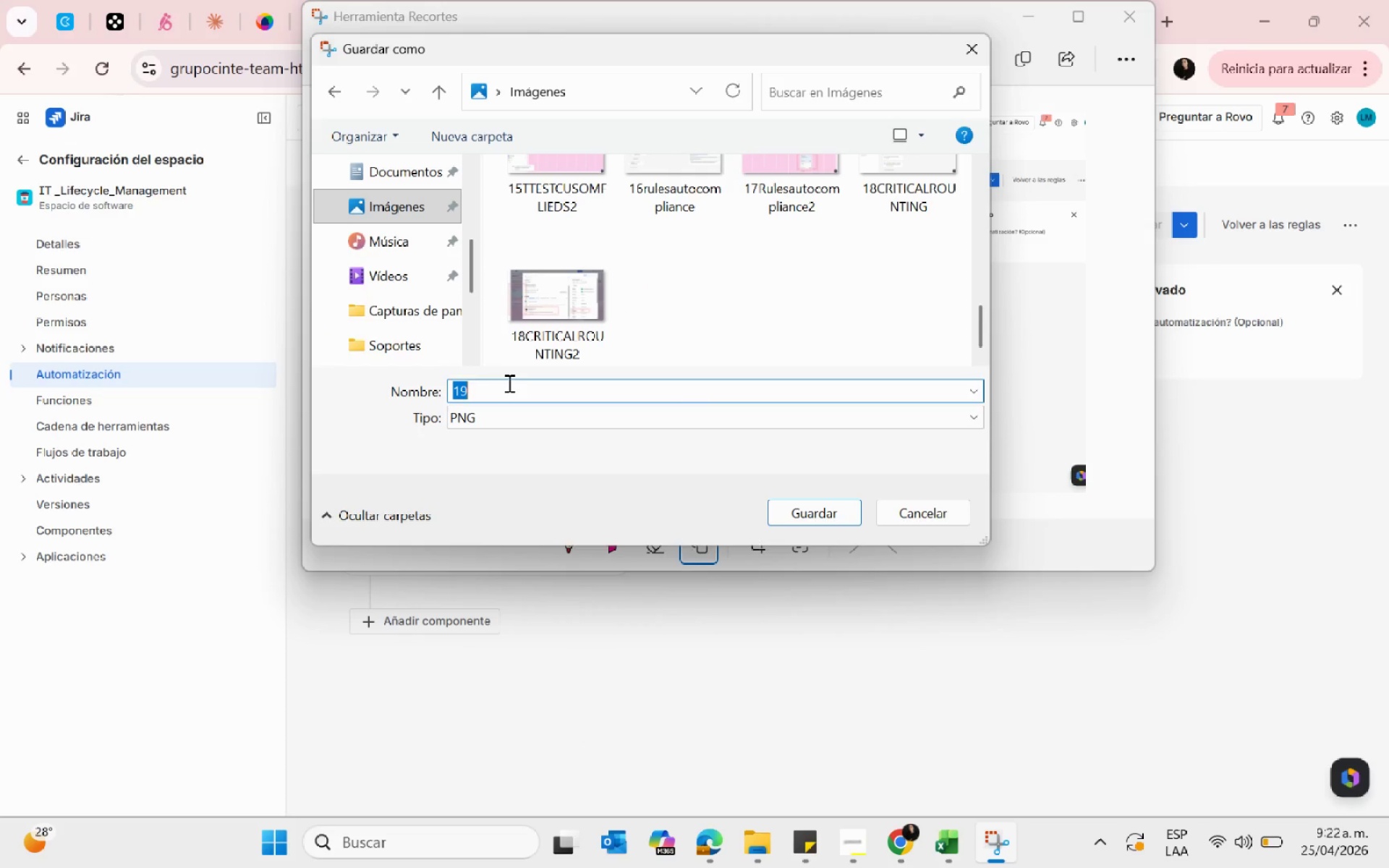 
left_click([506, 385])
 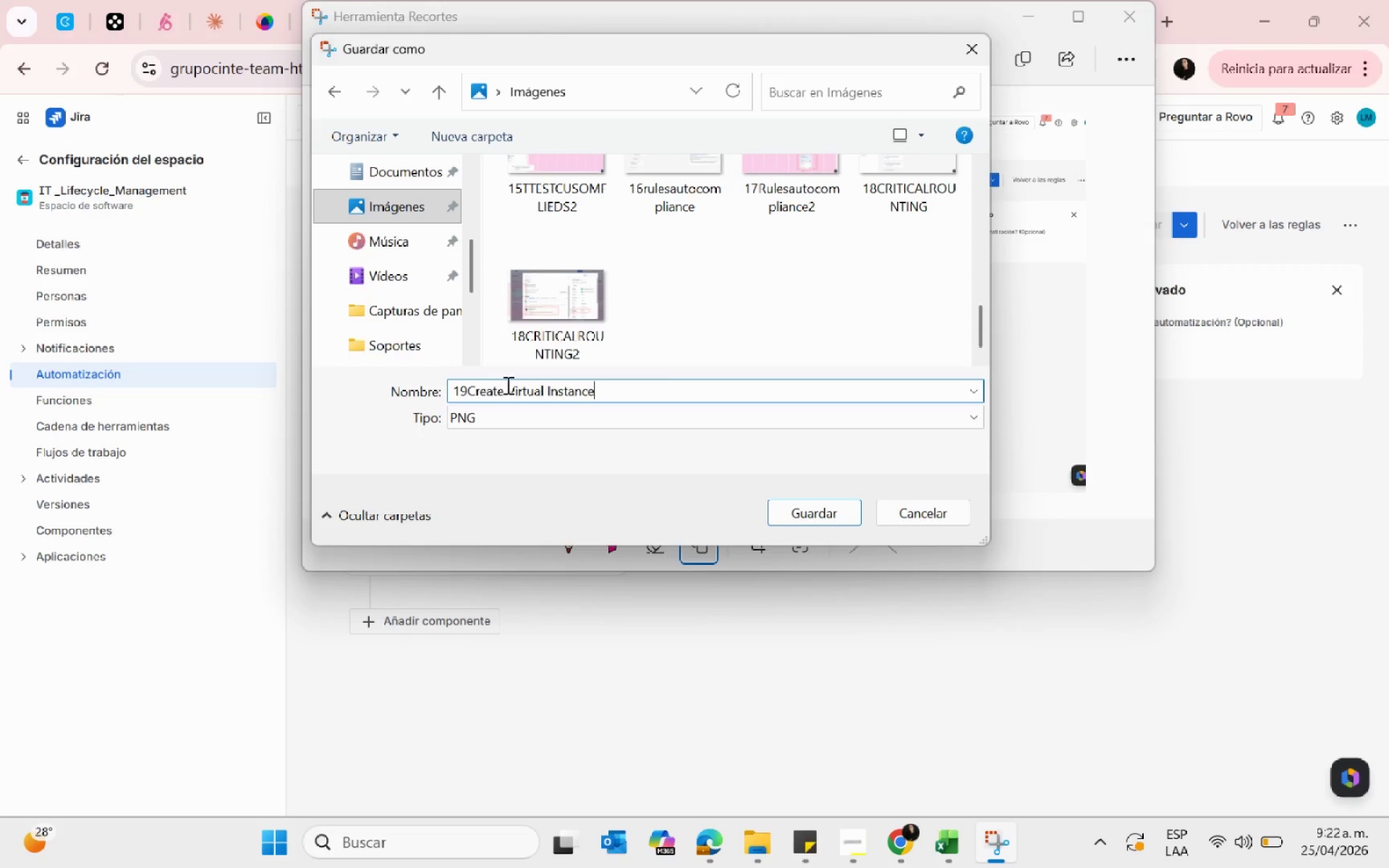 
key(Control+V)
 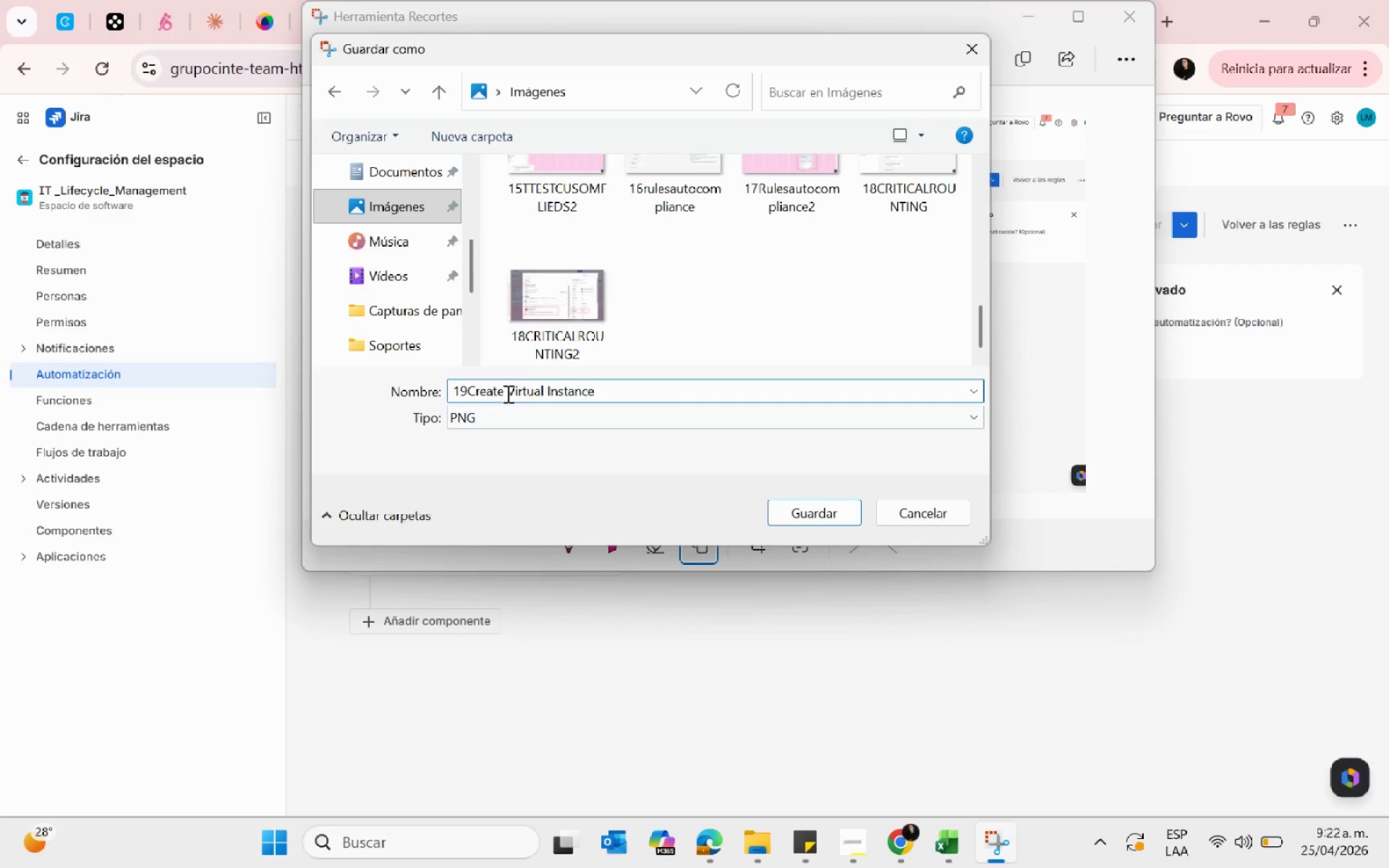 
left_click([547, 386])
 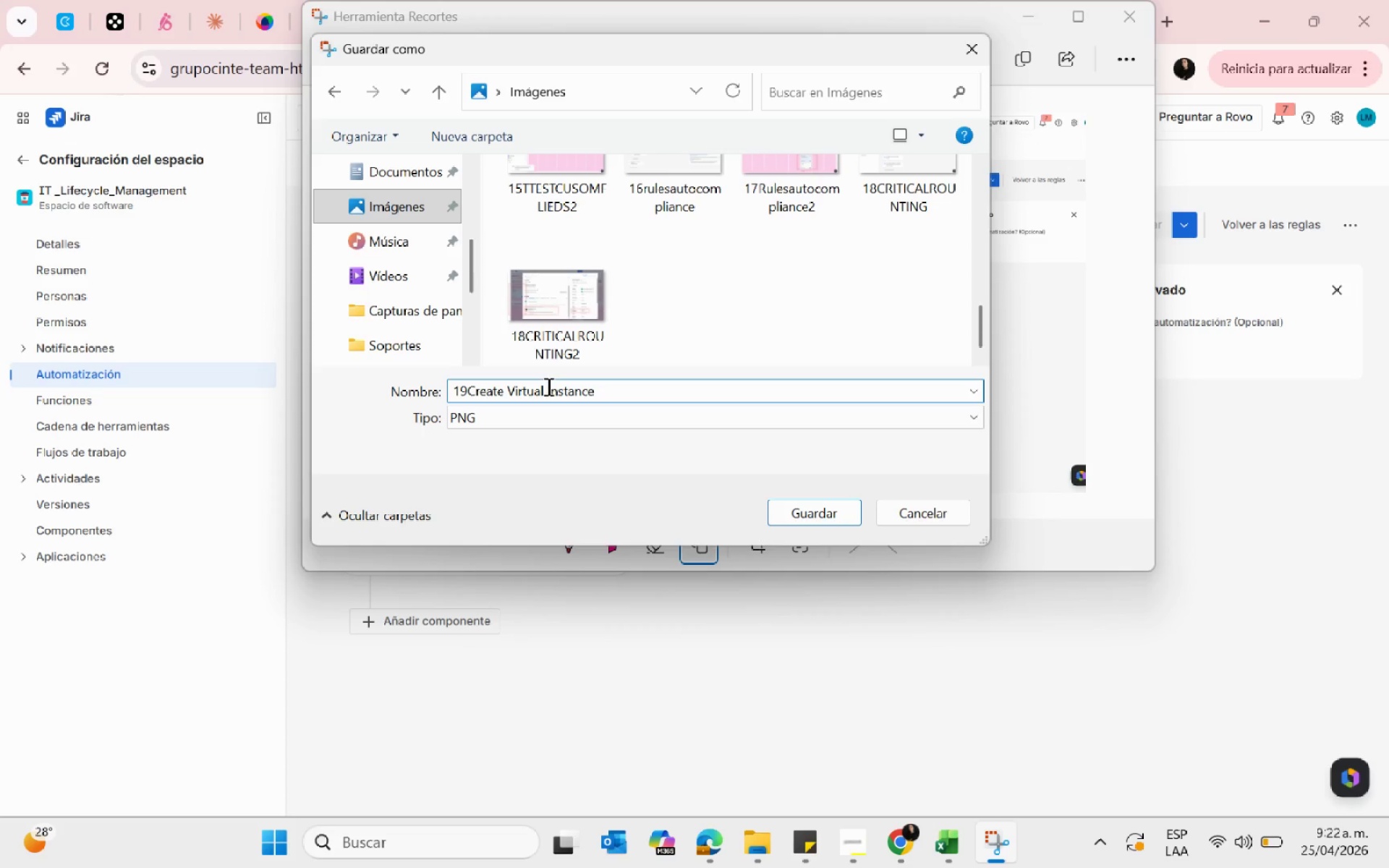 
key(Backspace)
 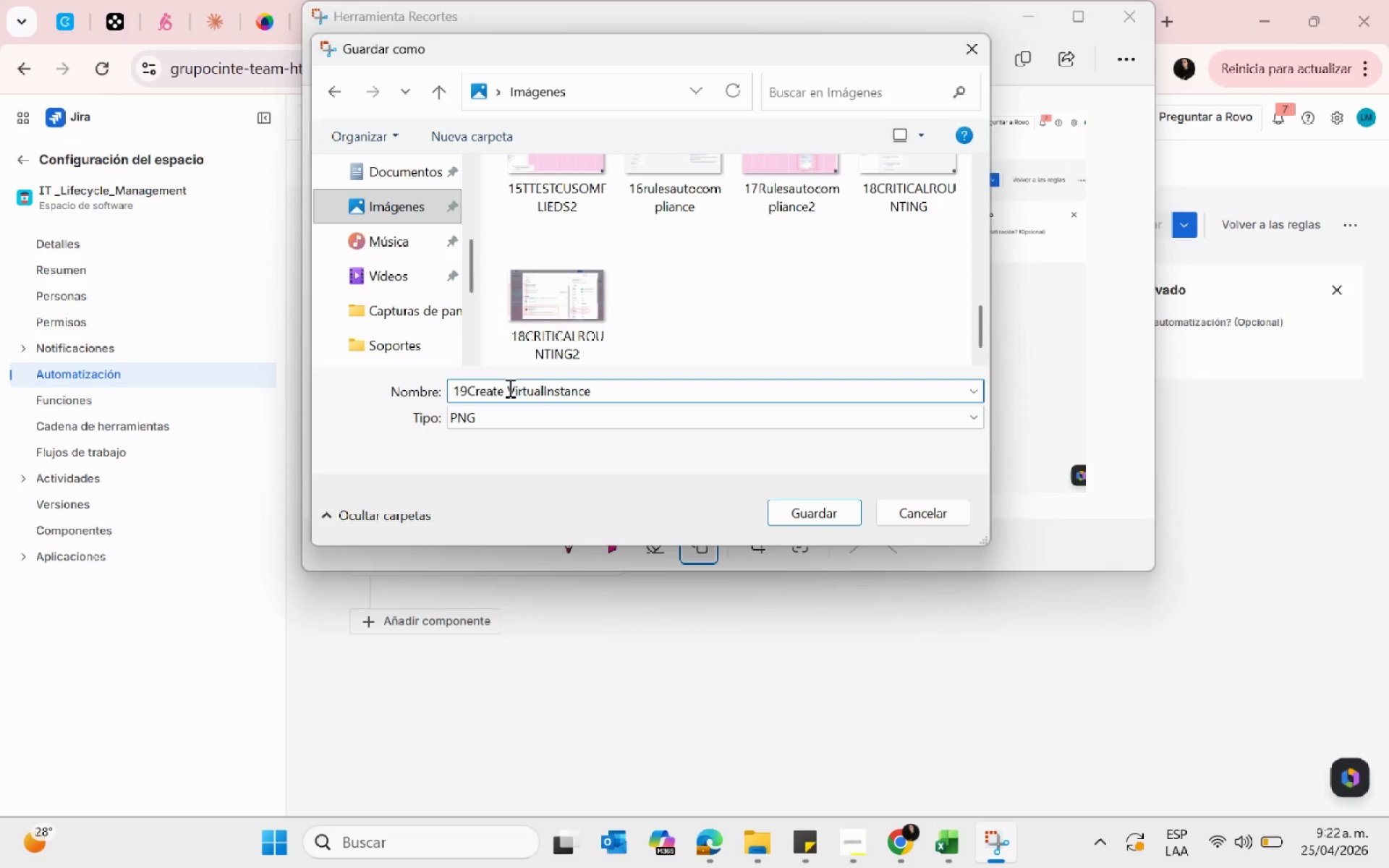 
left_click([509, 388])
 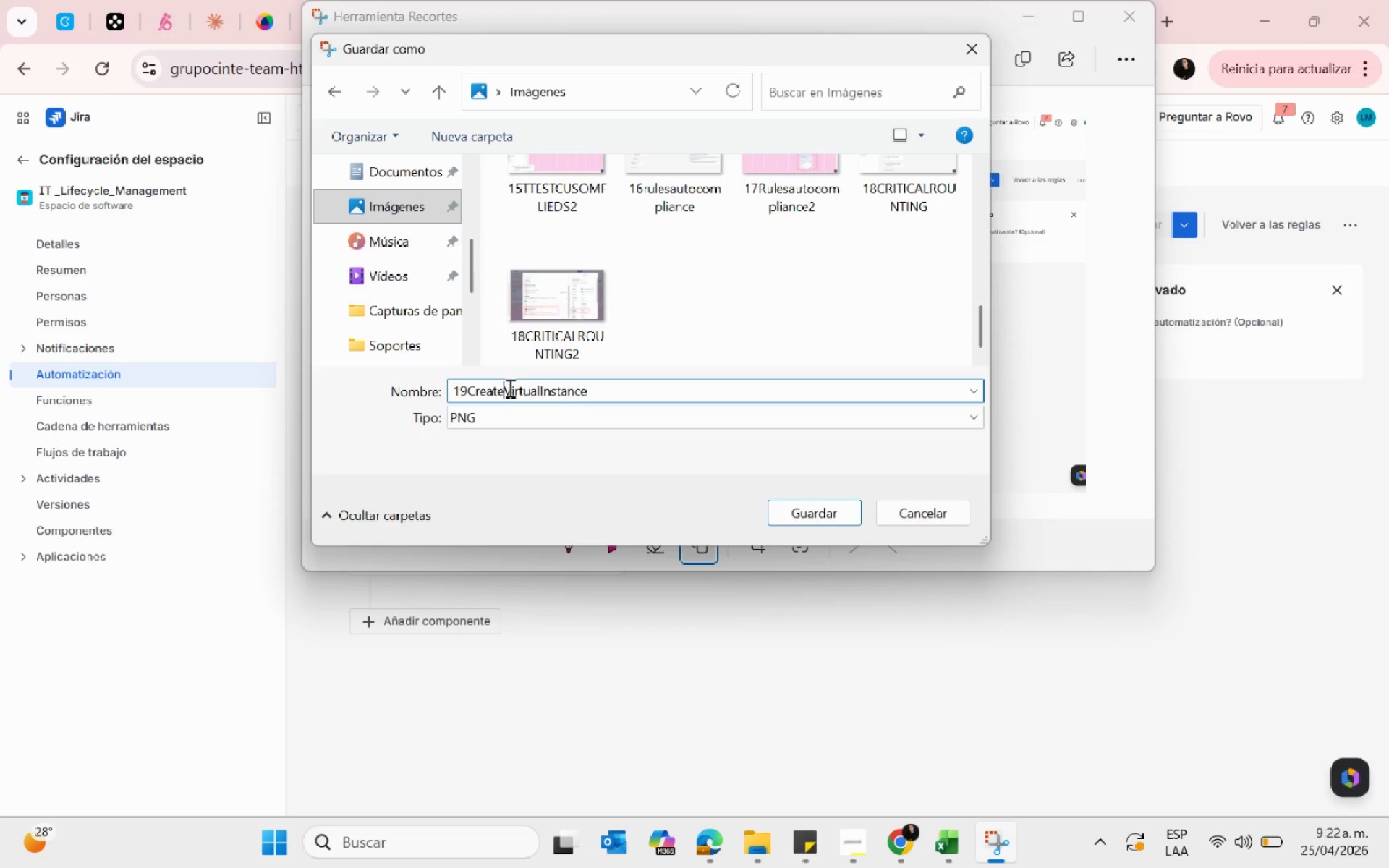 
key(Backspace)
 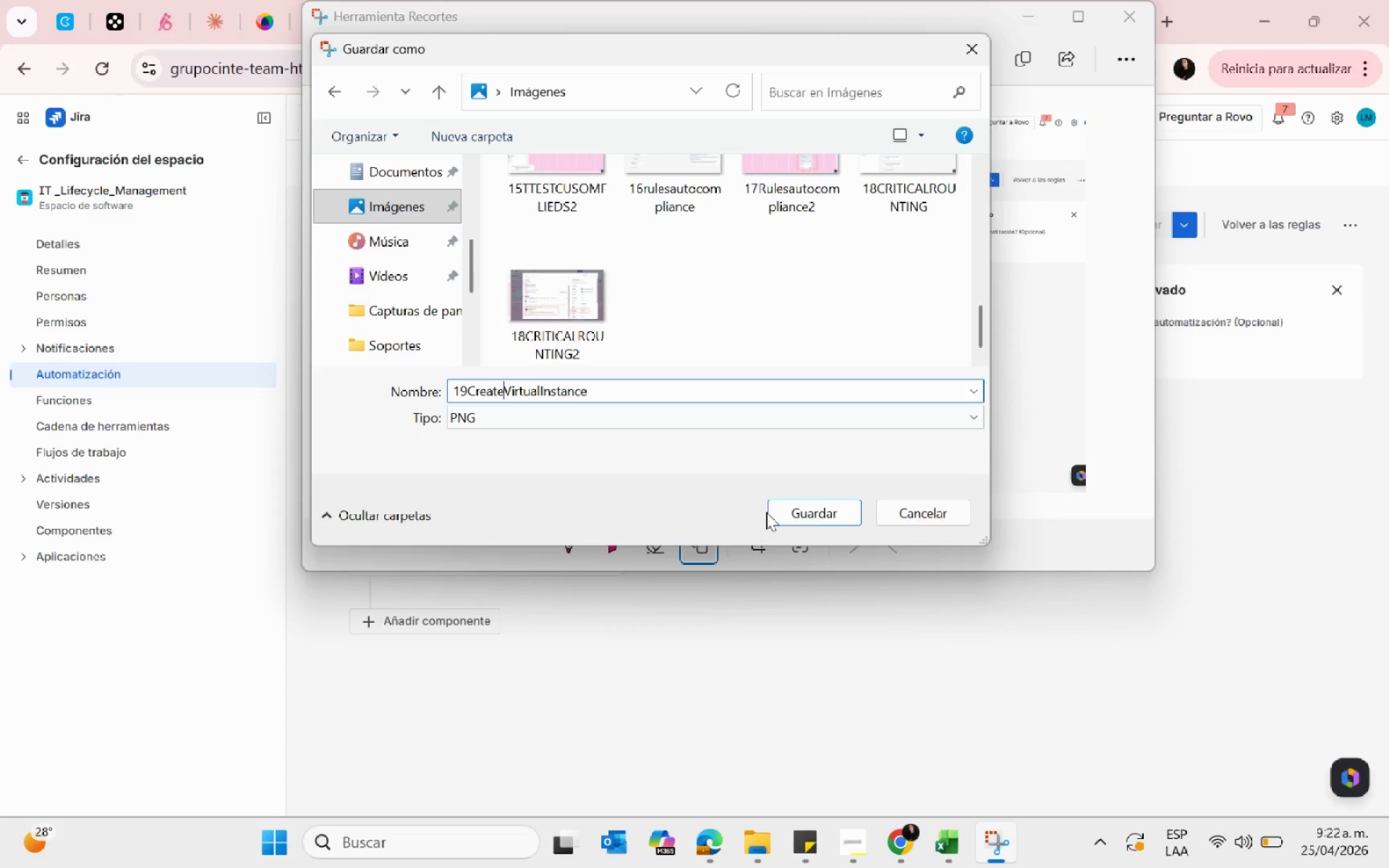 
left_click([786, 512])
 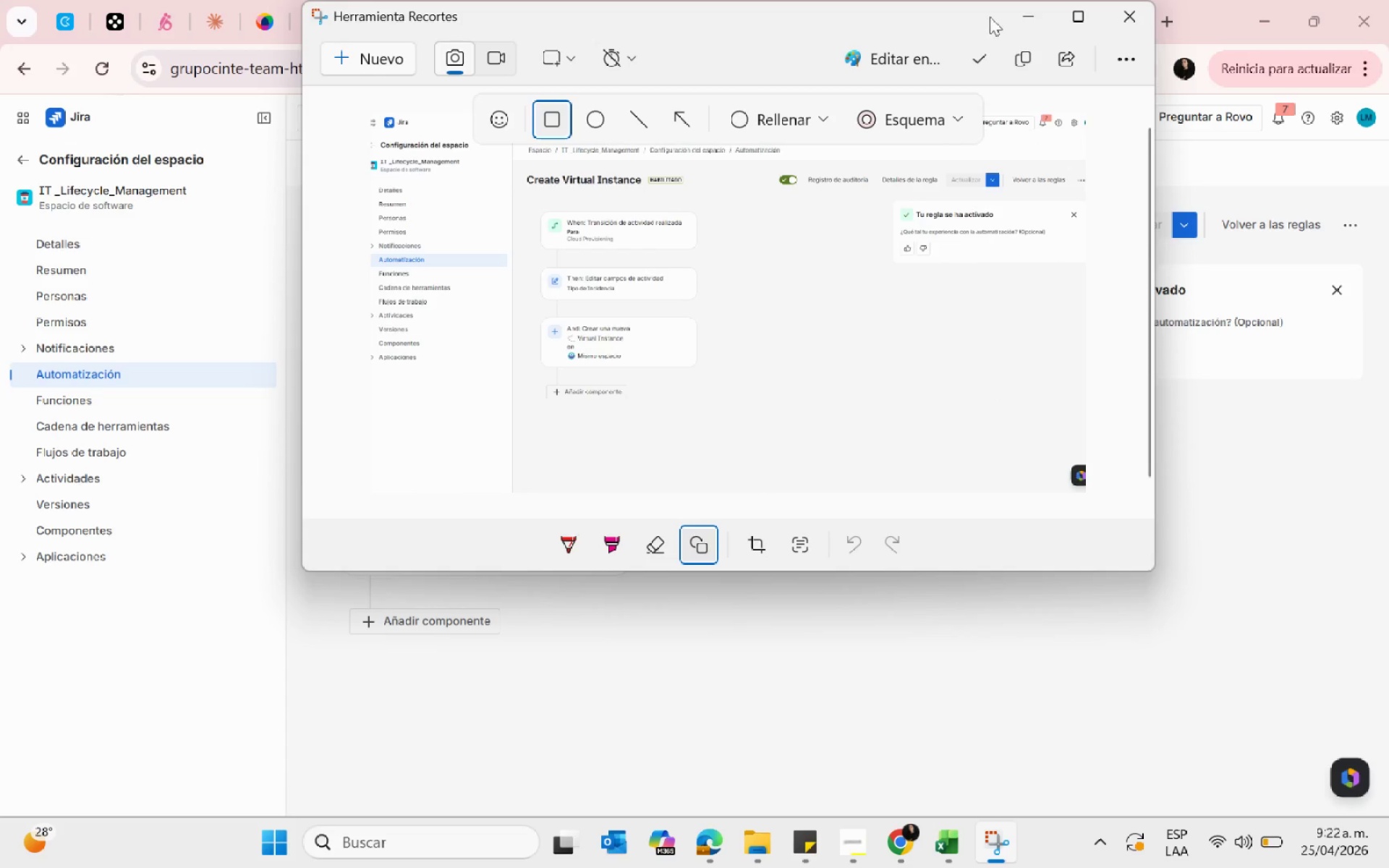 
left_click([1028, 8])
 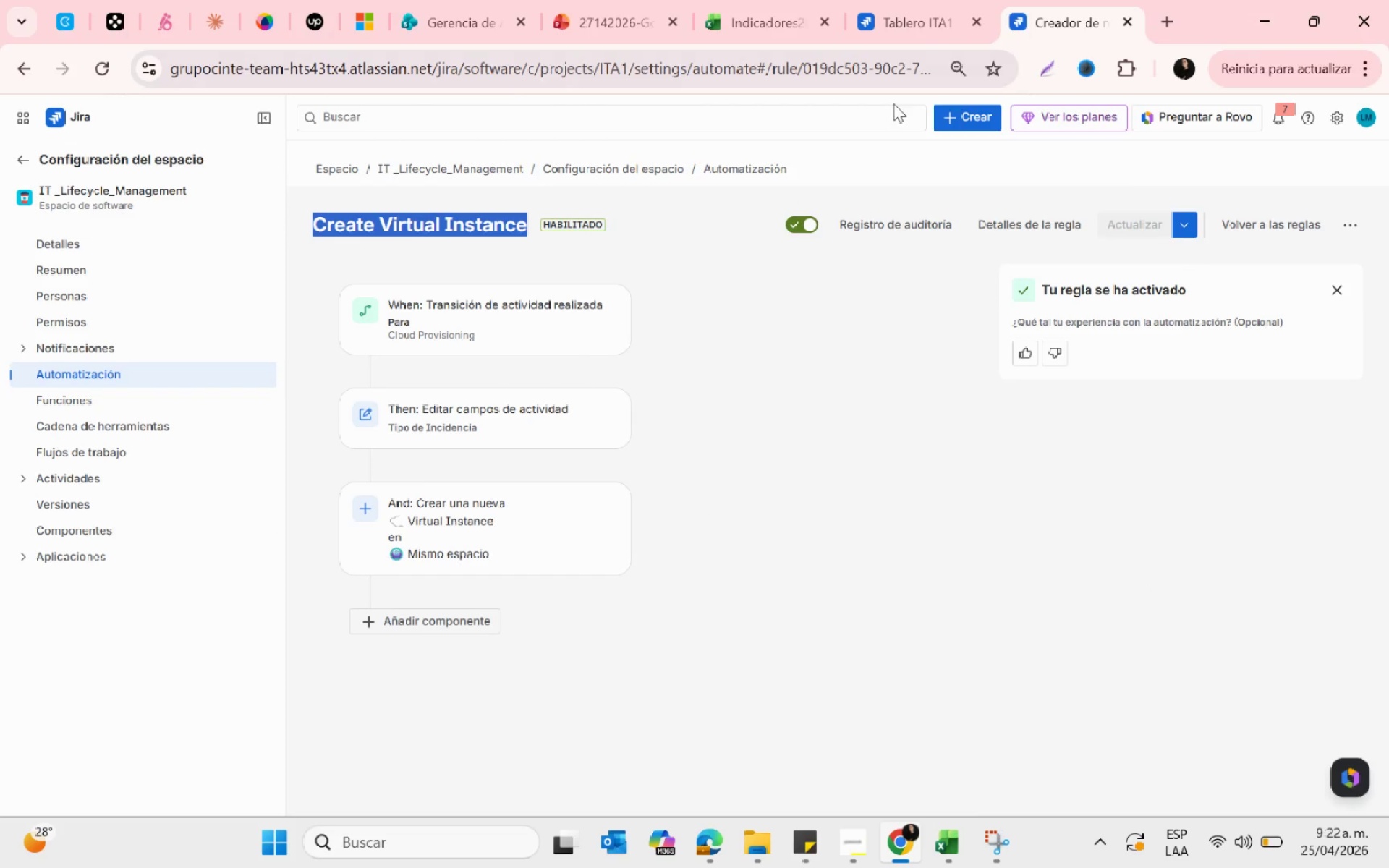 
left_click([908, 0])
 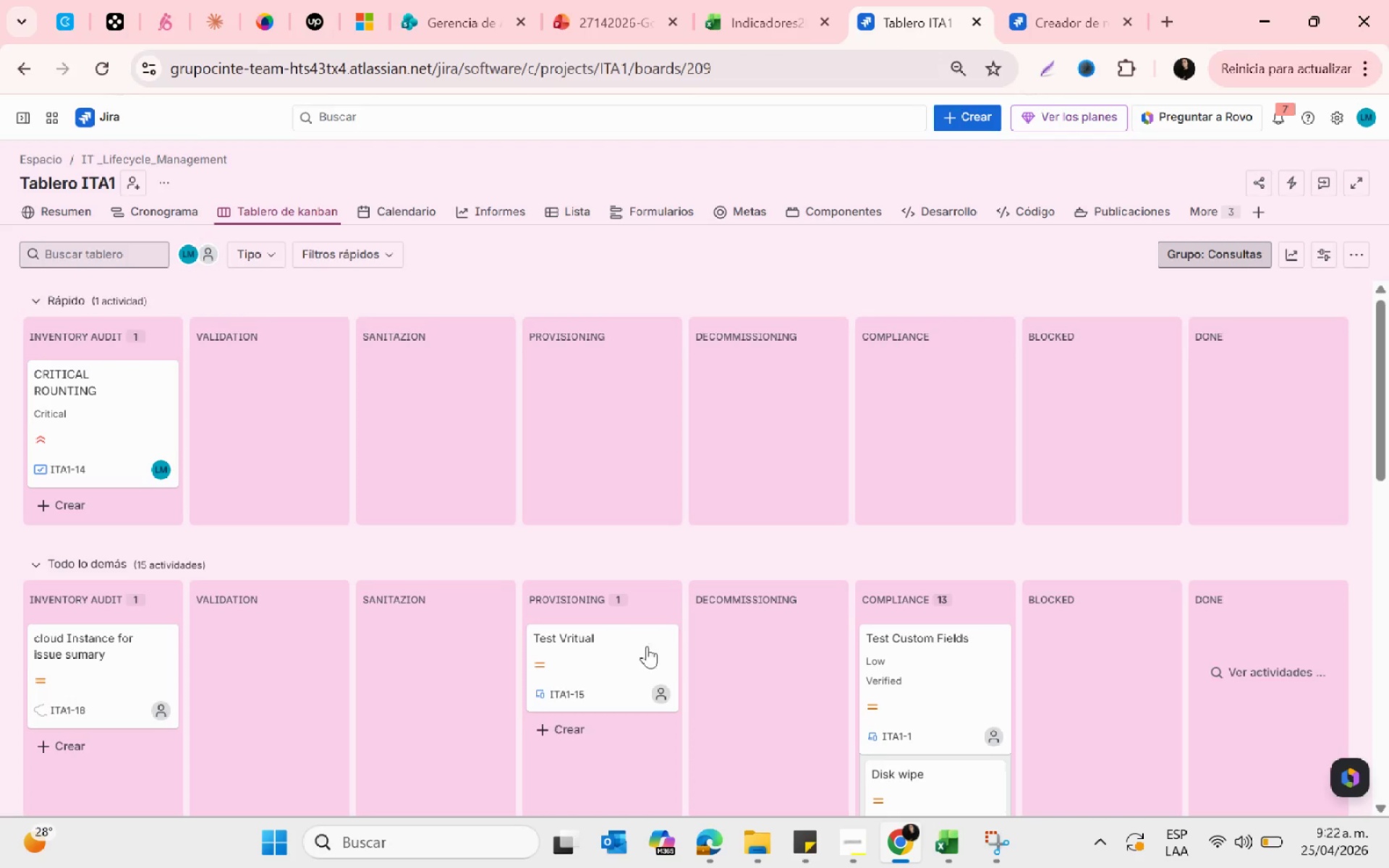 
scroll: coordinate [645, 639], scroll_direction: down, amount: 1.0
 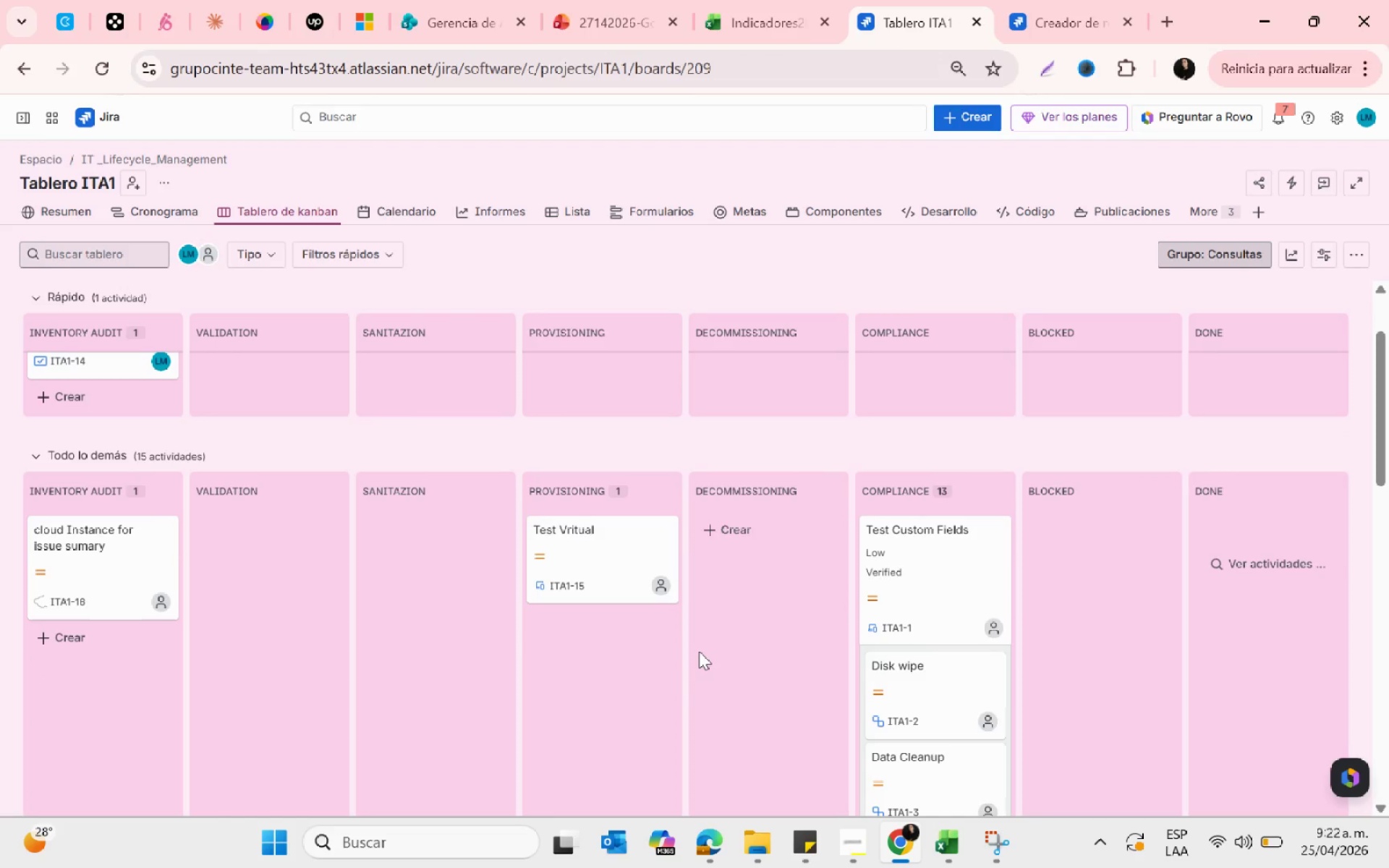 
key(F)
 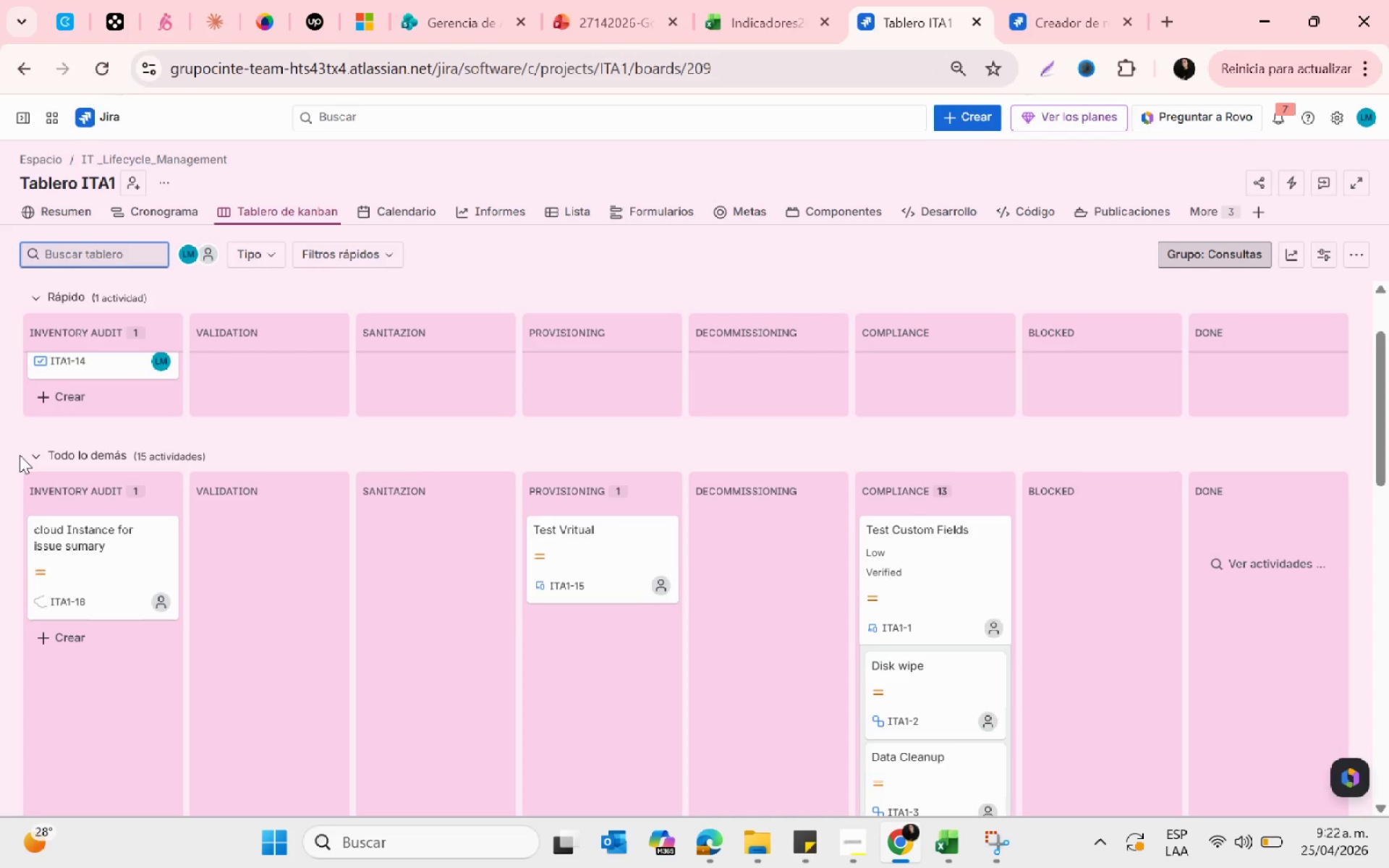 
wait(5.14)
 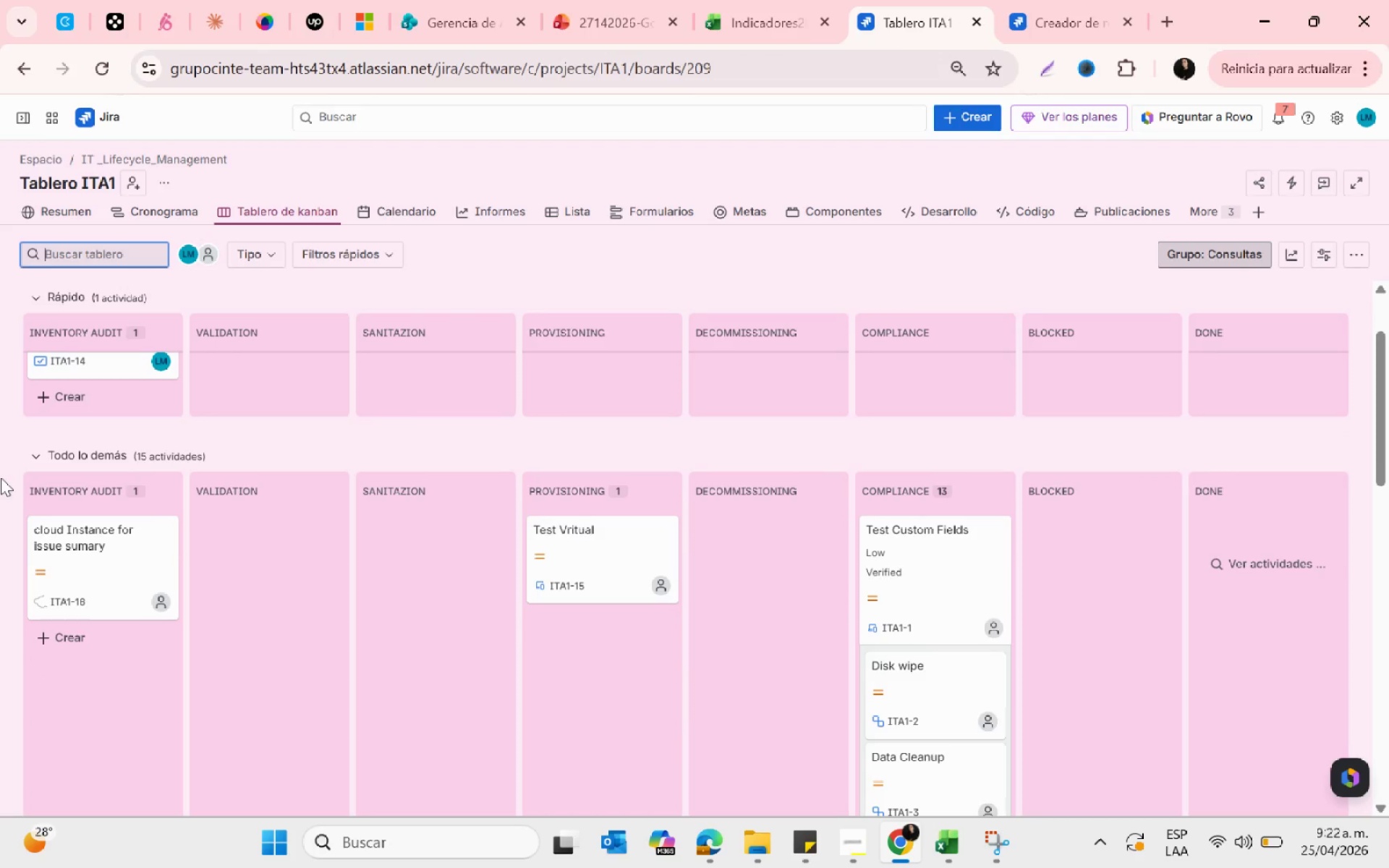 
key(Alt+AltLeft)
 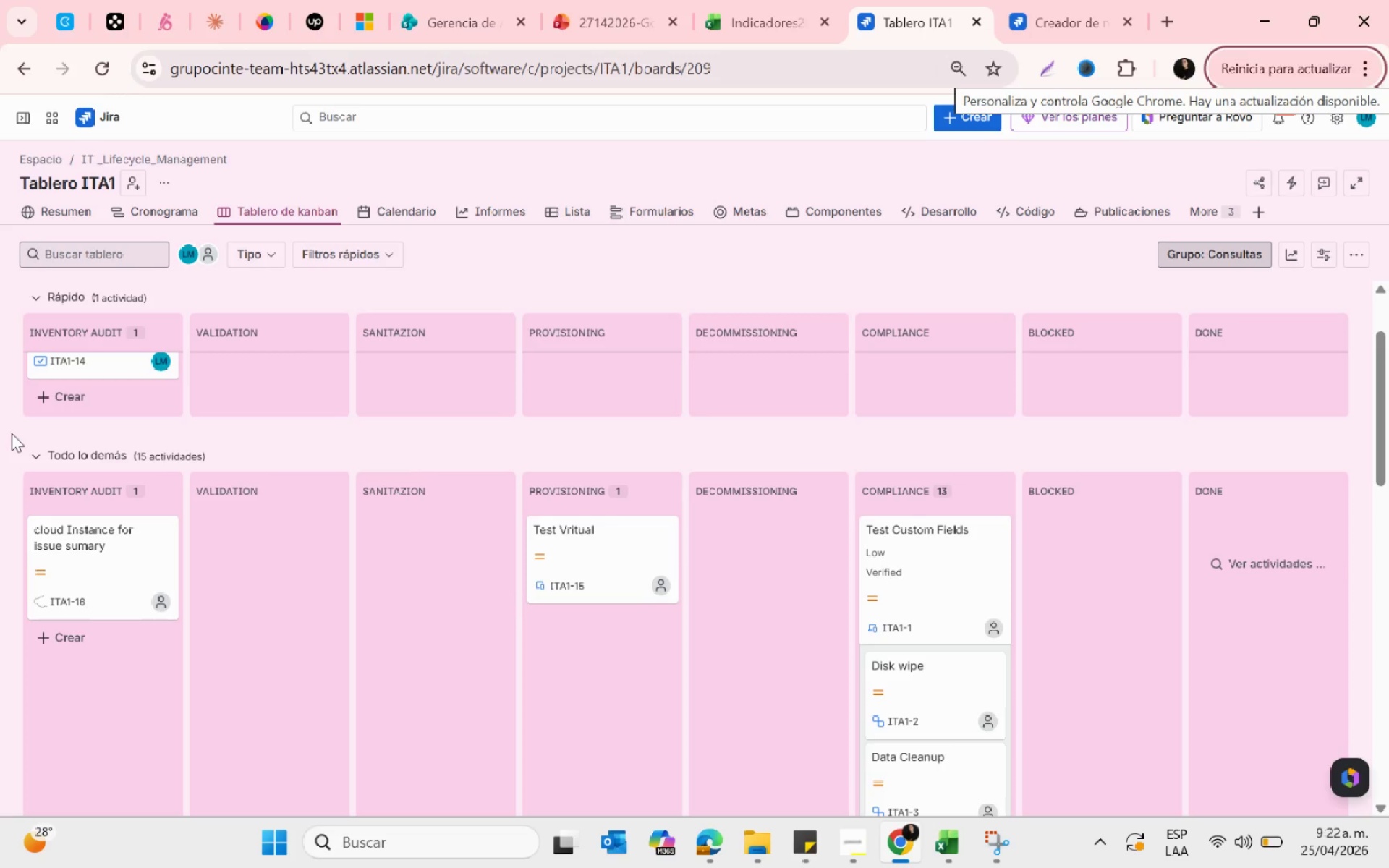 
key(PrintScreen)
 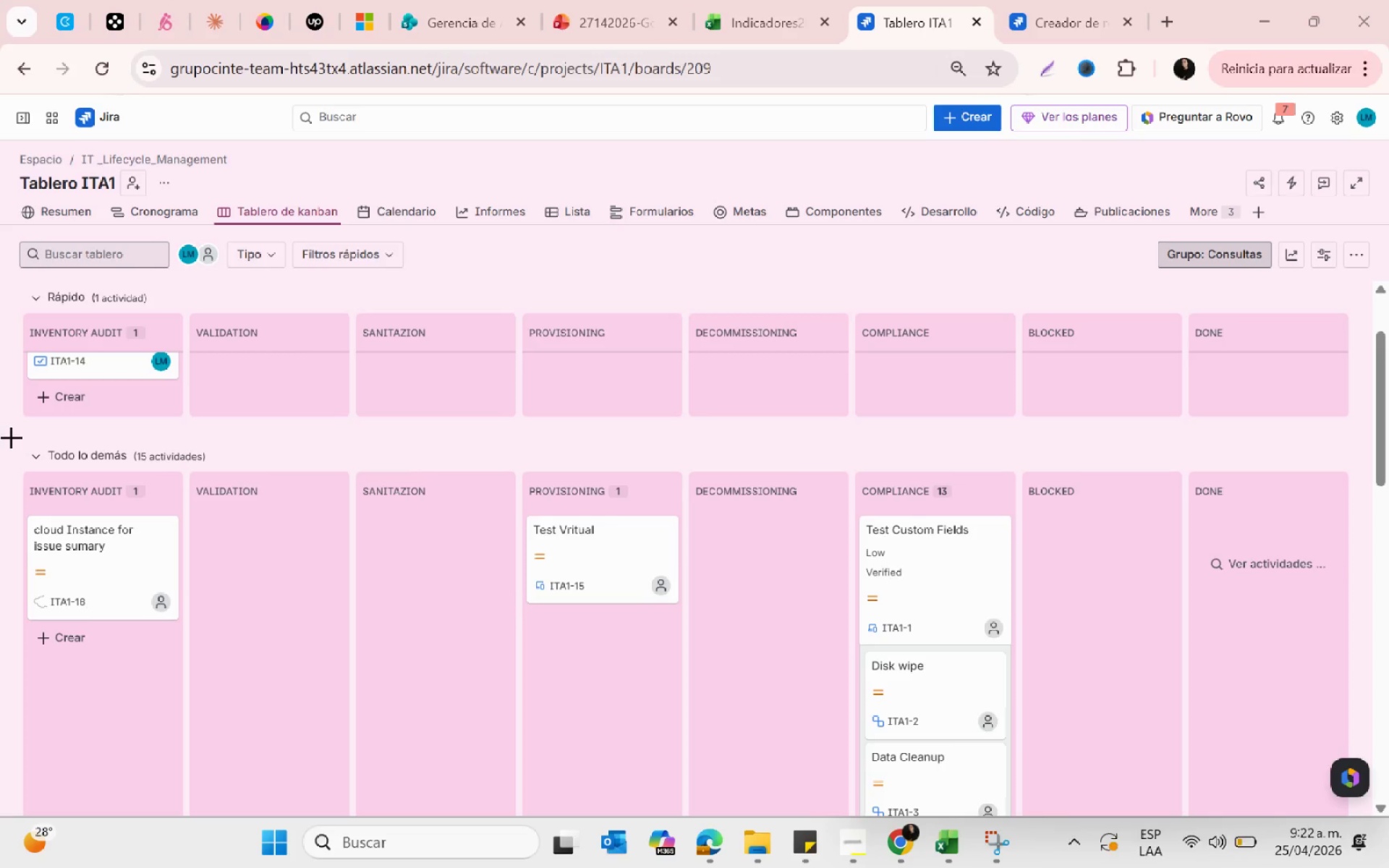 
left_click_drag(start_coordinate=[9, 432], to_coordinate=[745, 728])
 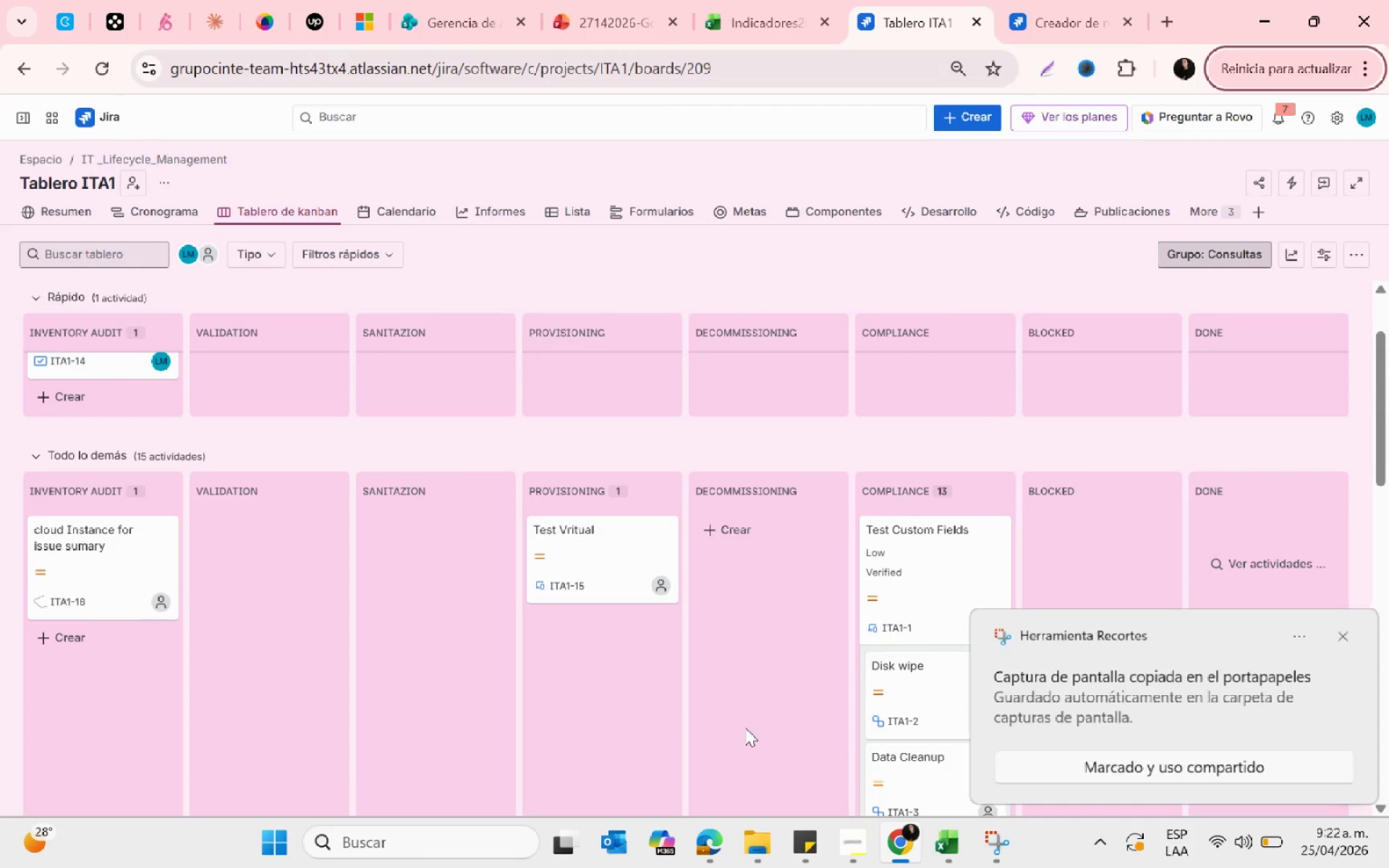 
left_click([1163, 651])
 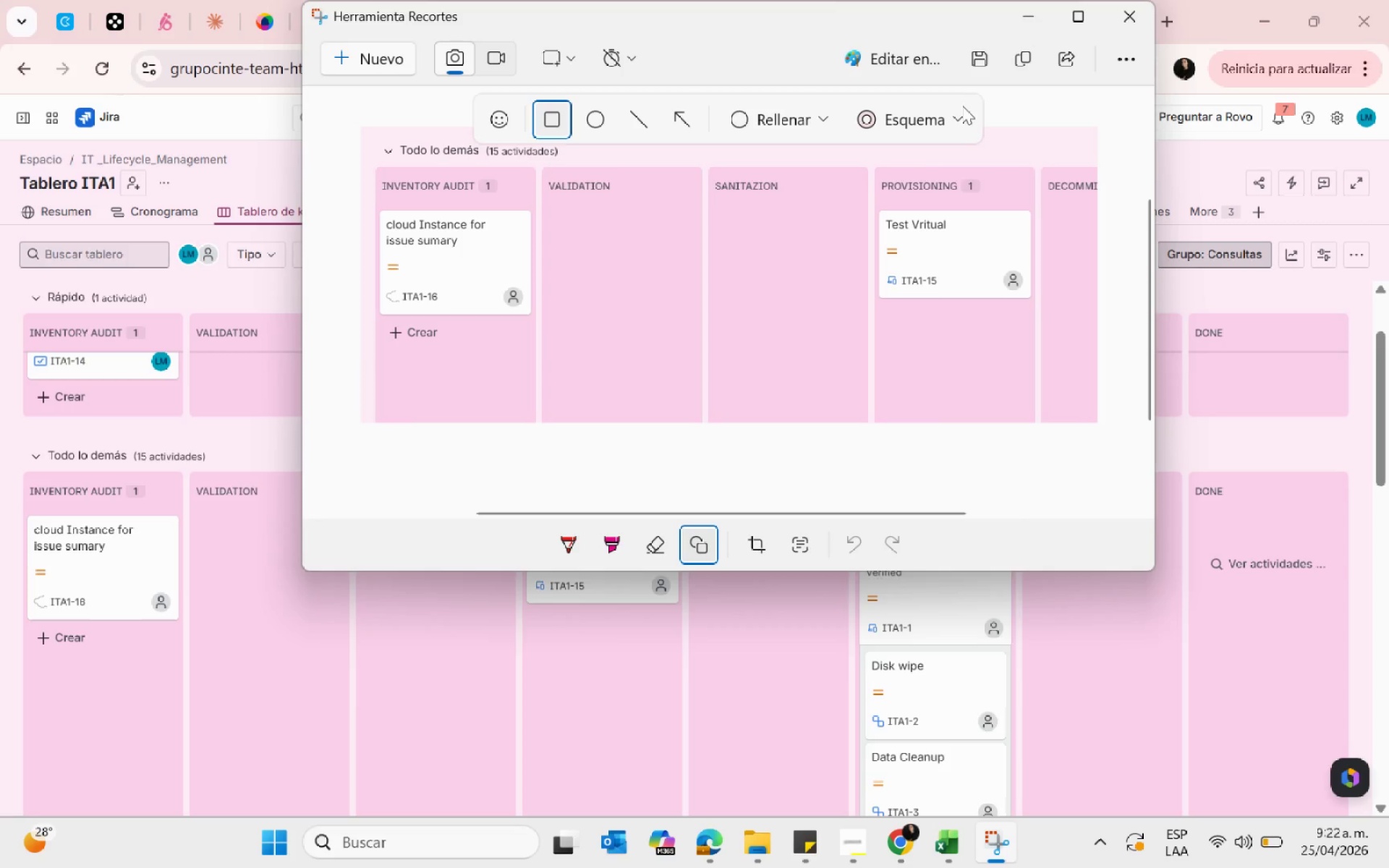 
left_click([982, 67])
 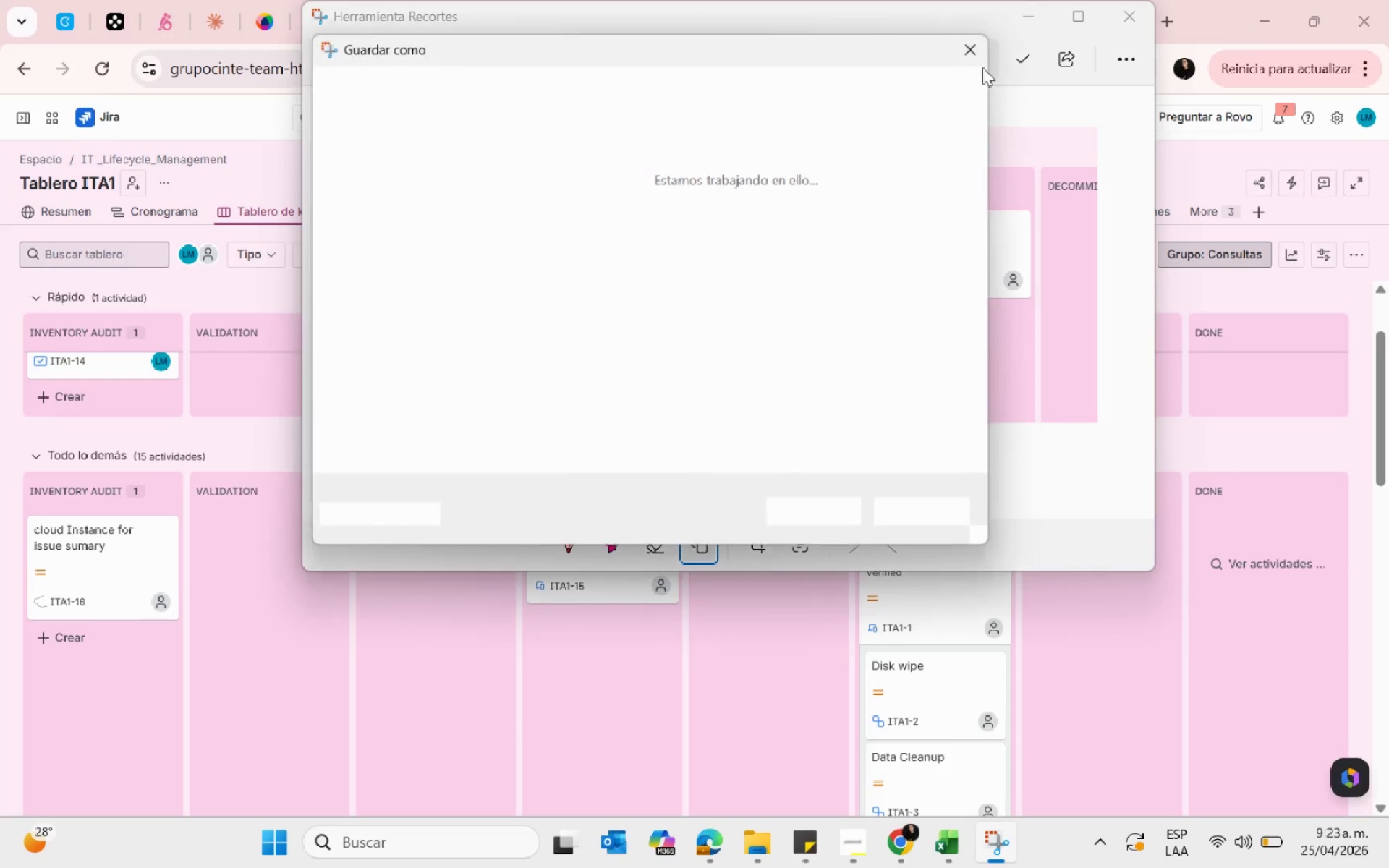 
scroll: coordinate [415, 312], scroll_direction: down, amount: 2.0
 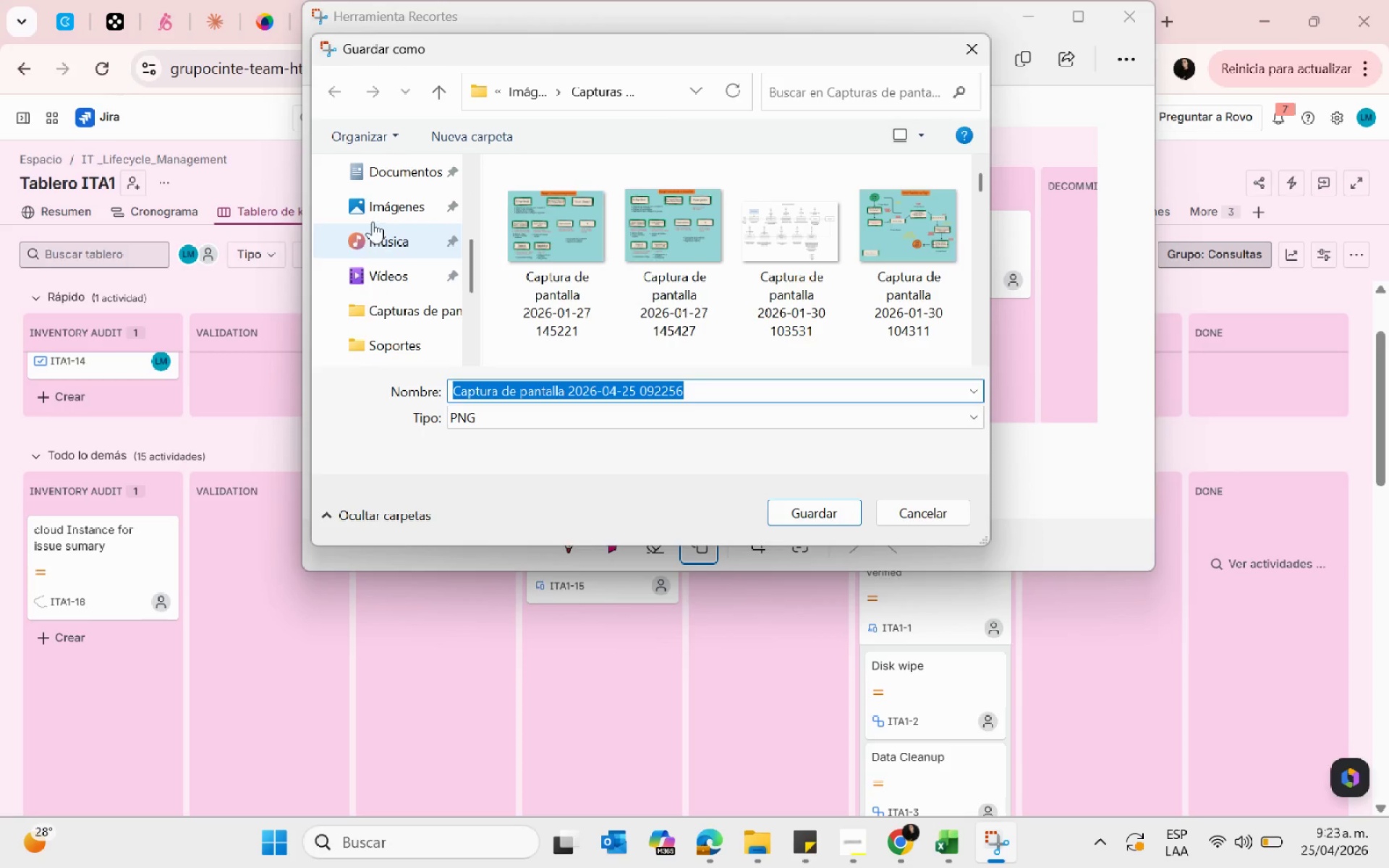 
left_click([370, 207])
 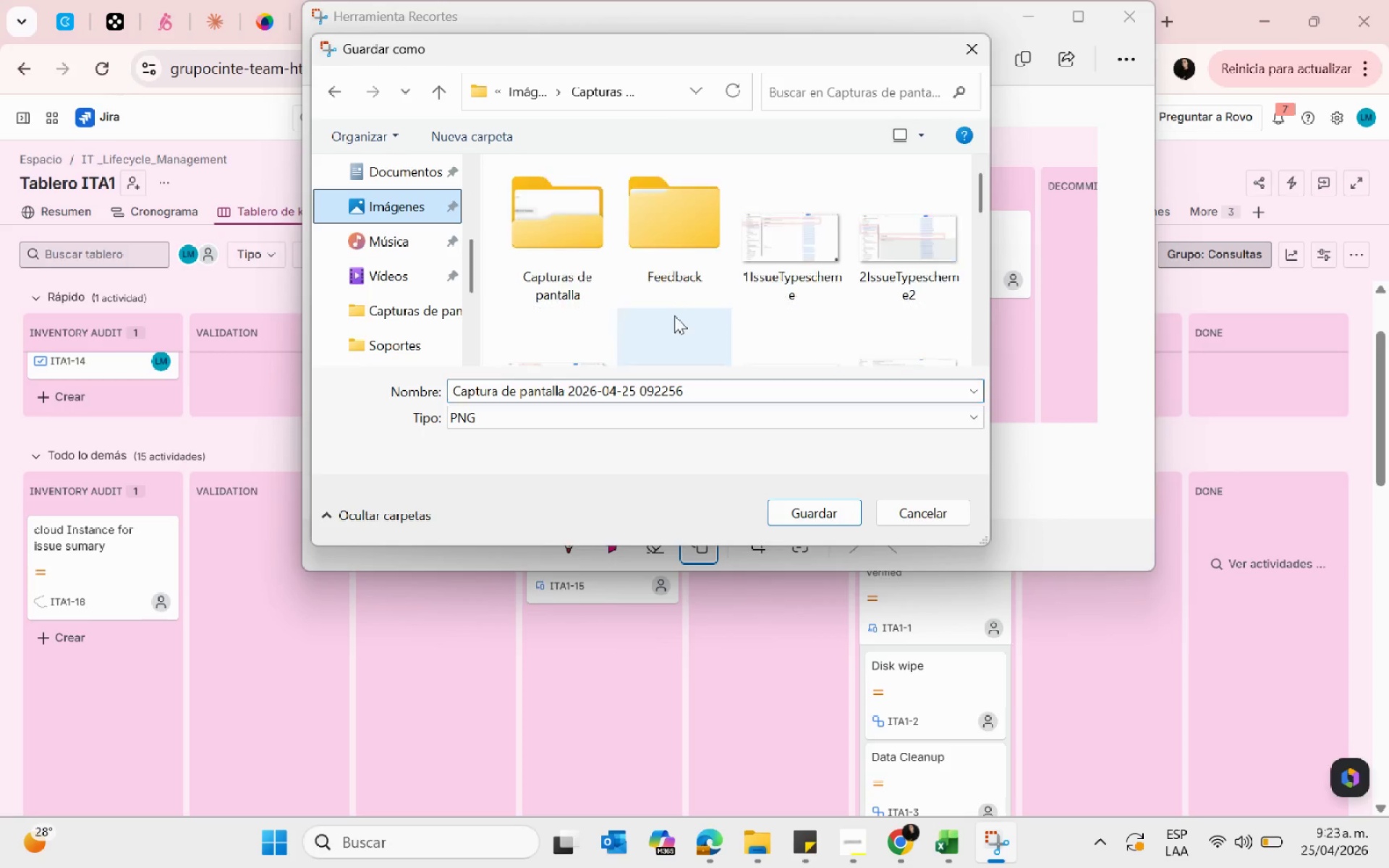 
left_click([674, 315])
 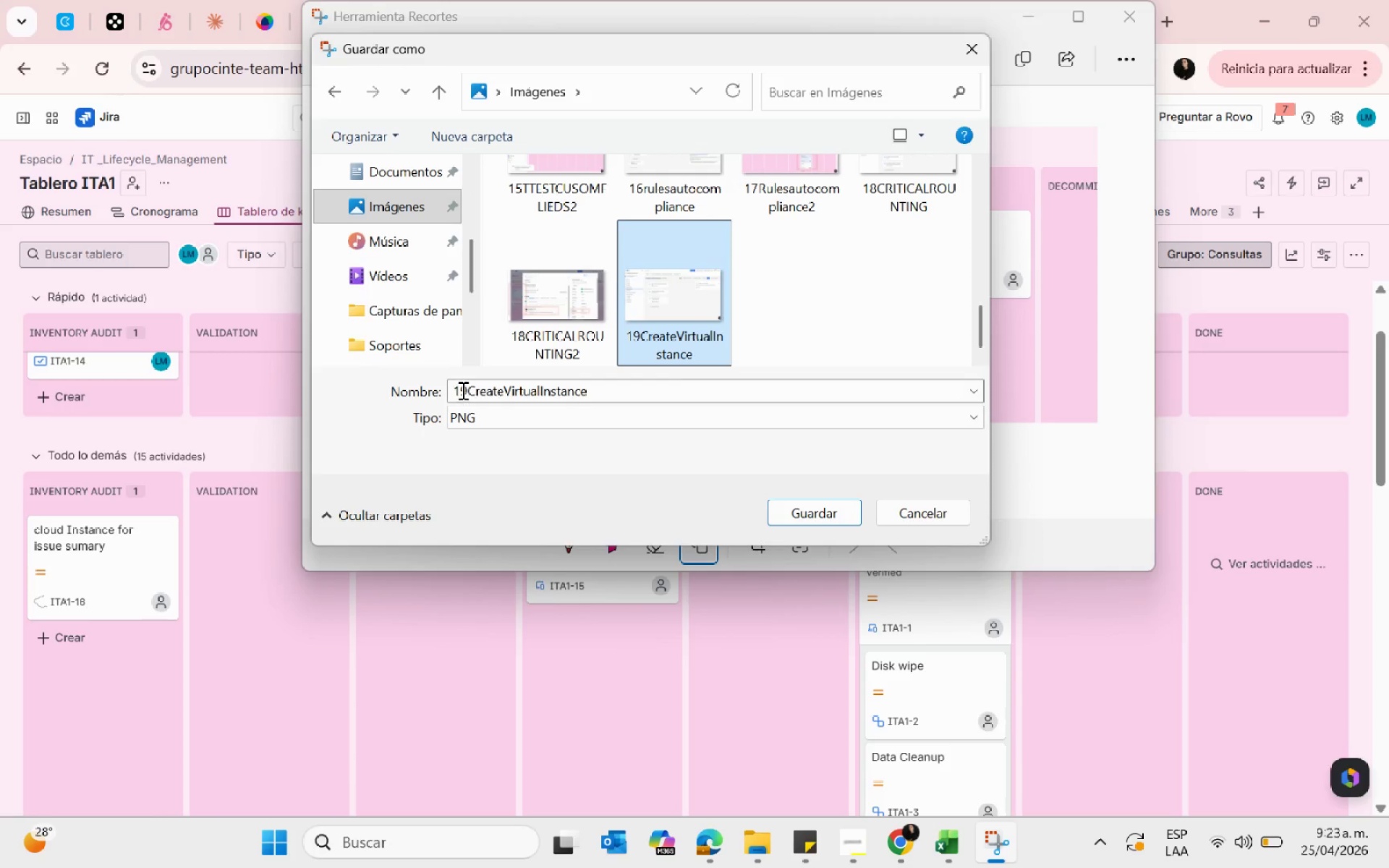 
scroll: coordinate [674, 315], scroll_direction: down, amount: 9.0
 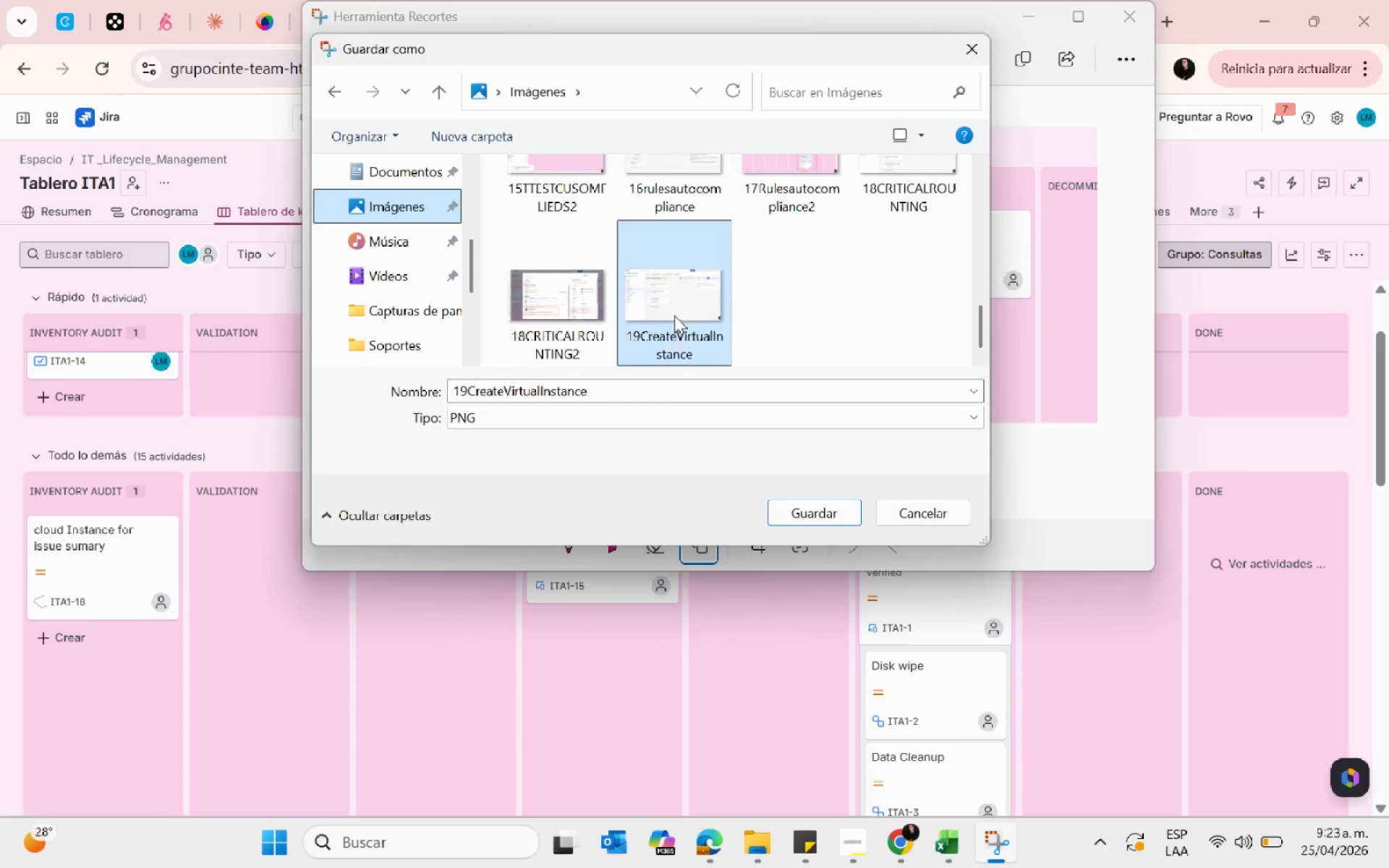 
double_click([464, 389])
 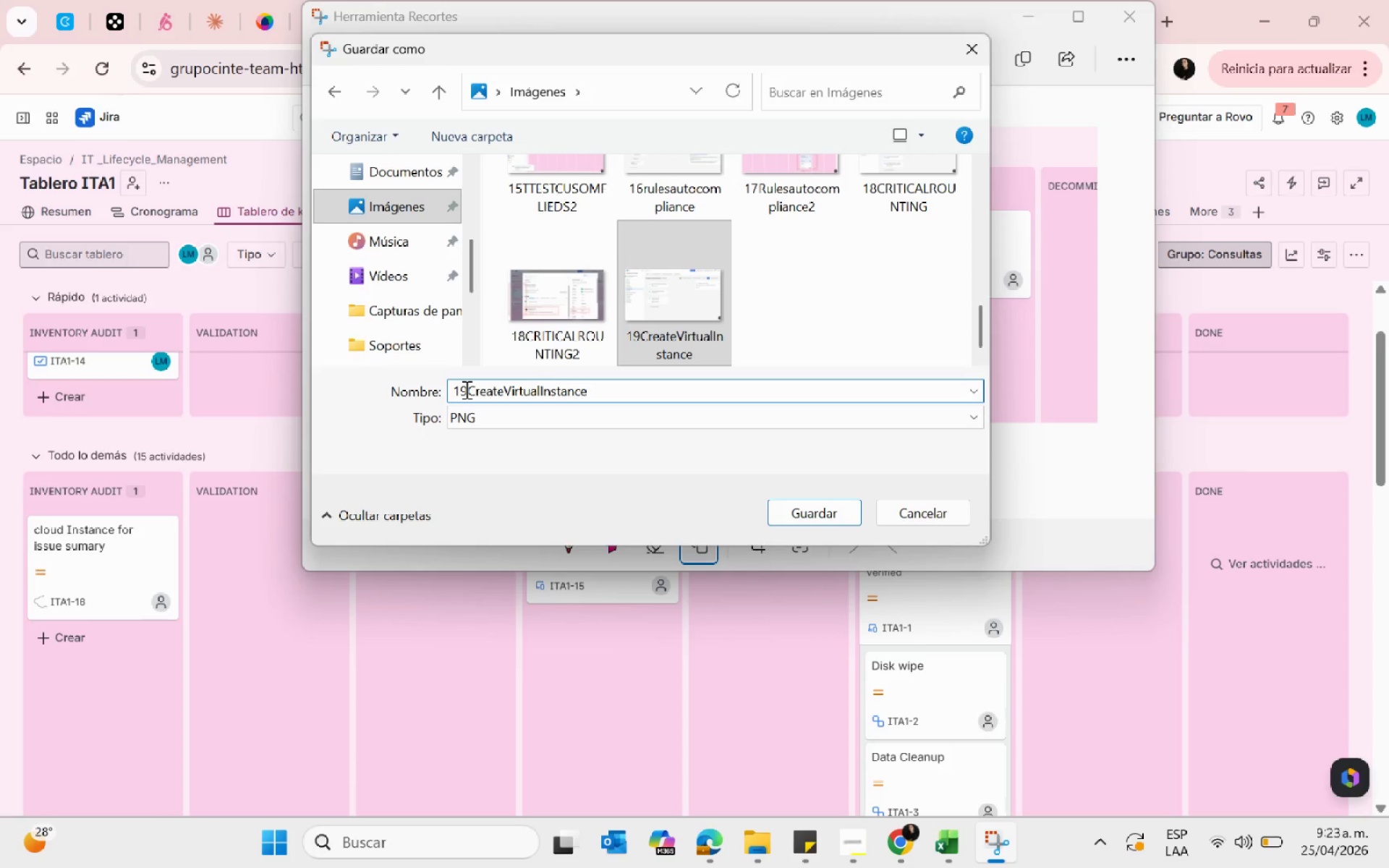 
key(Backspace)
key(Backspace)
type(20)
 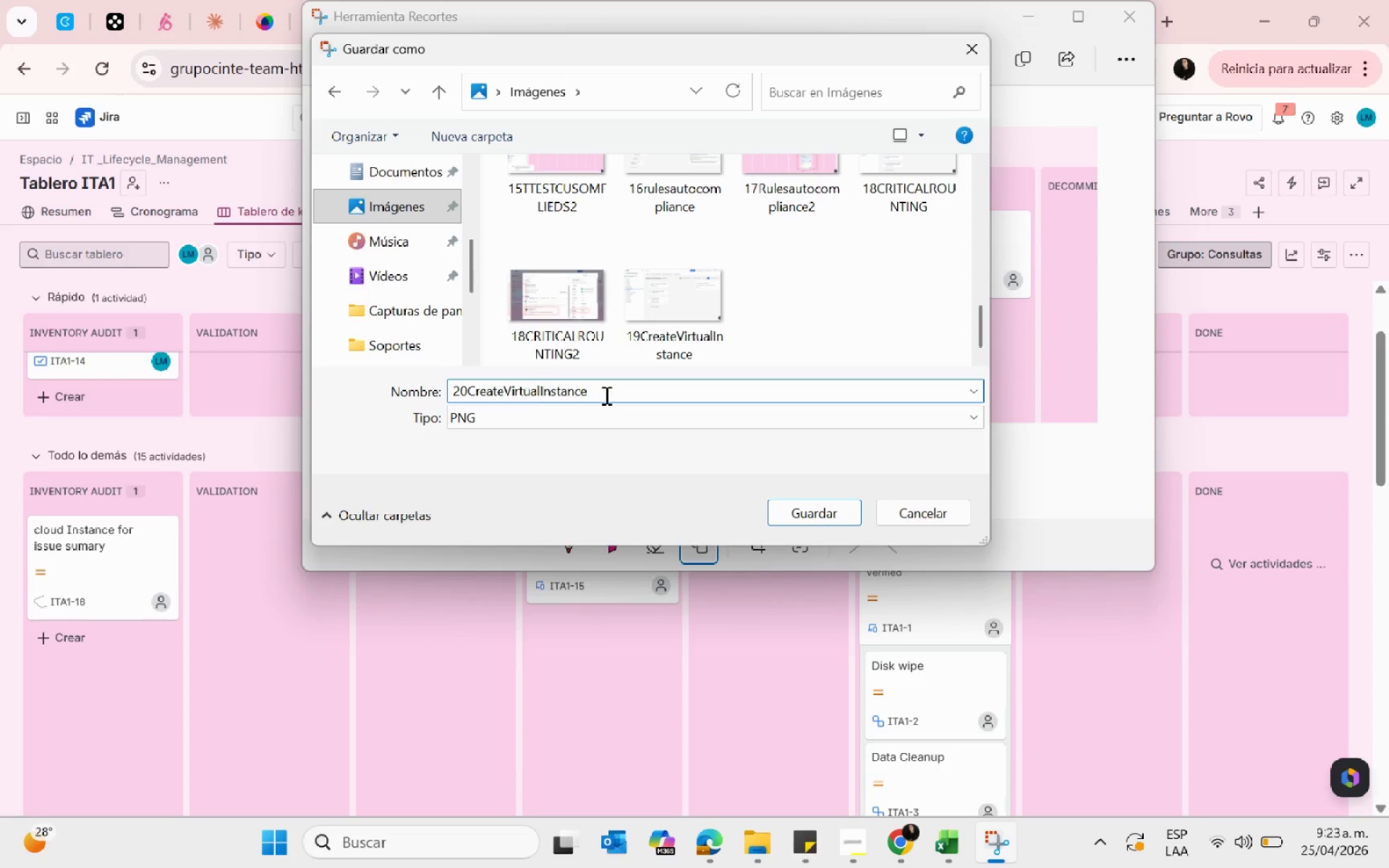 
left_click([624, 395])
 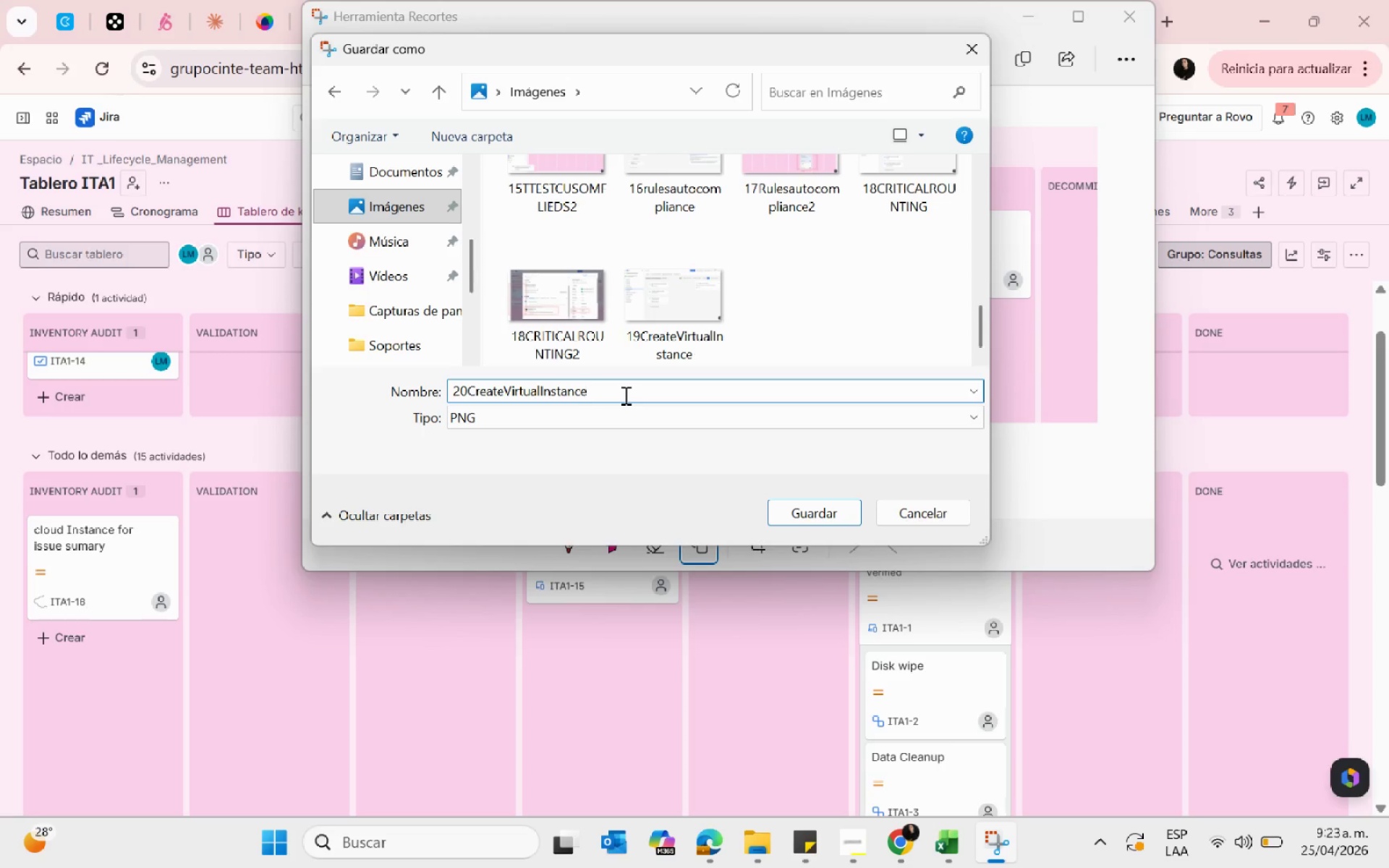 
key(V)
 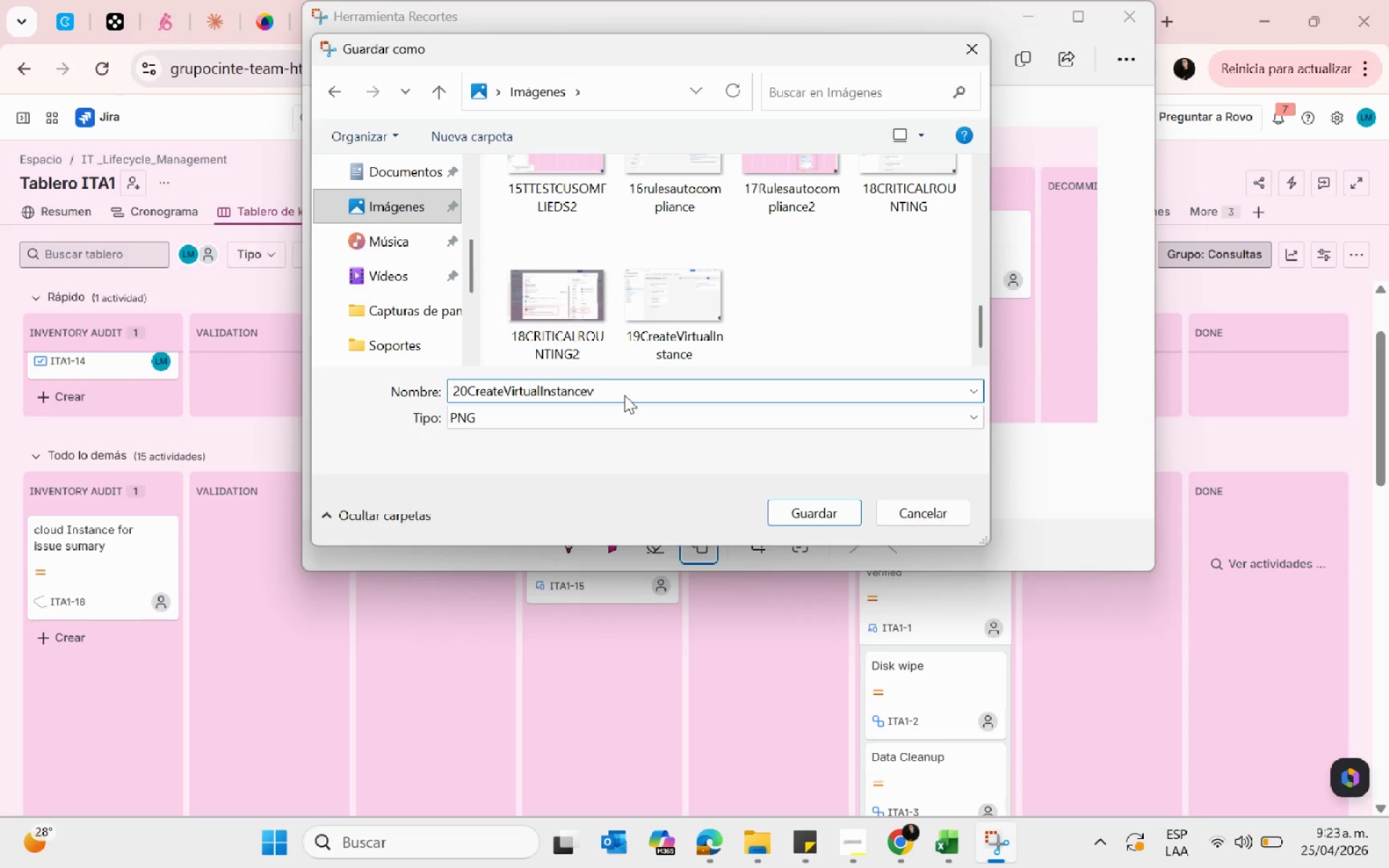 
key(Backspace)
 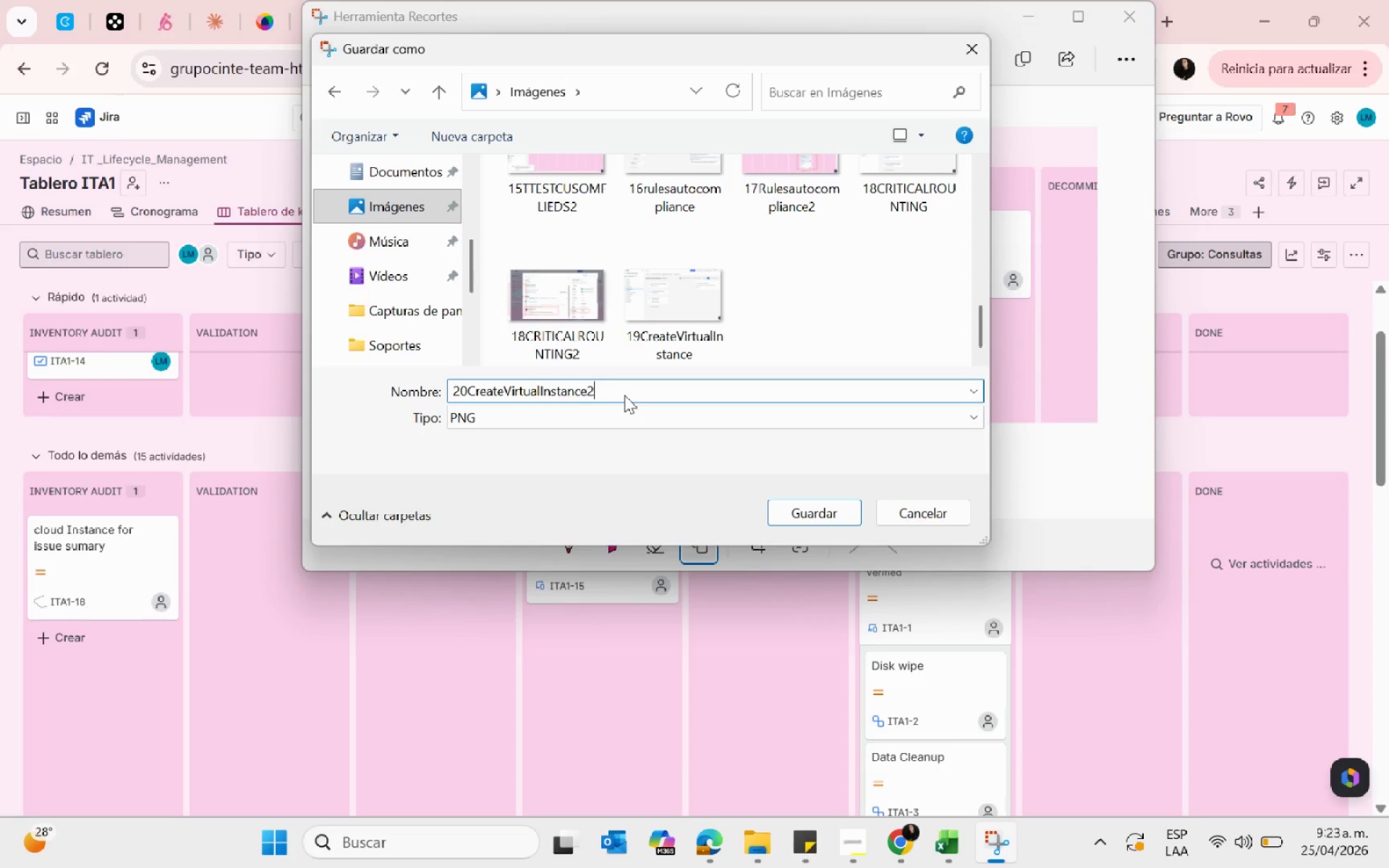 
key(2)
 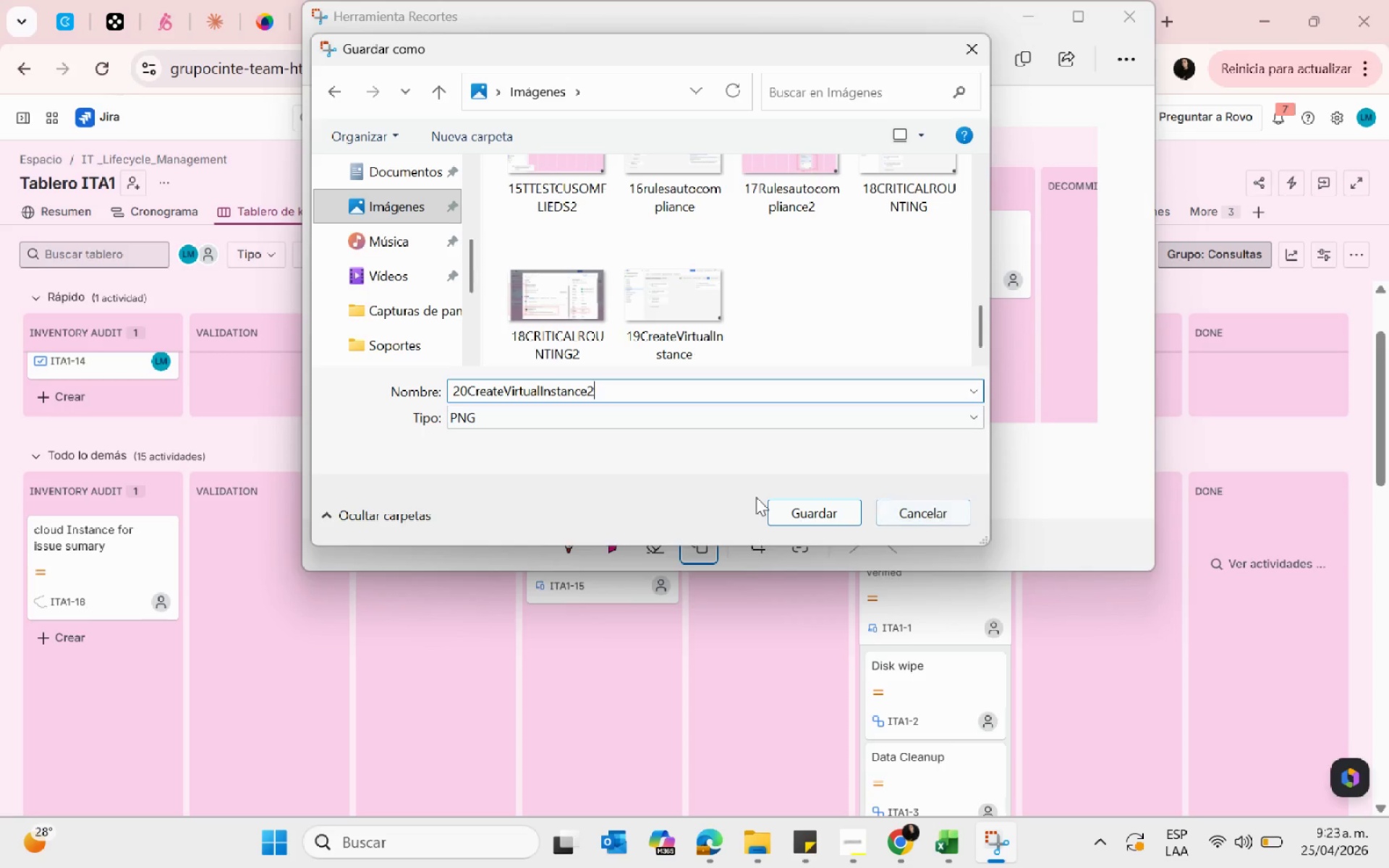 
left_click([794, 508])
 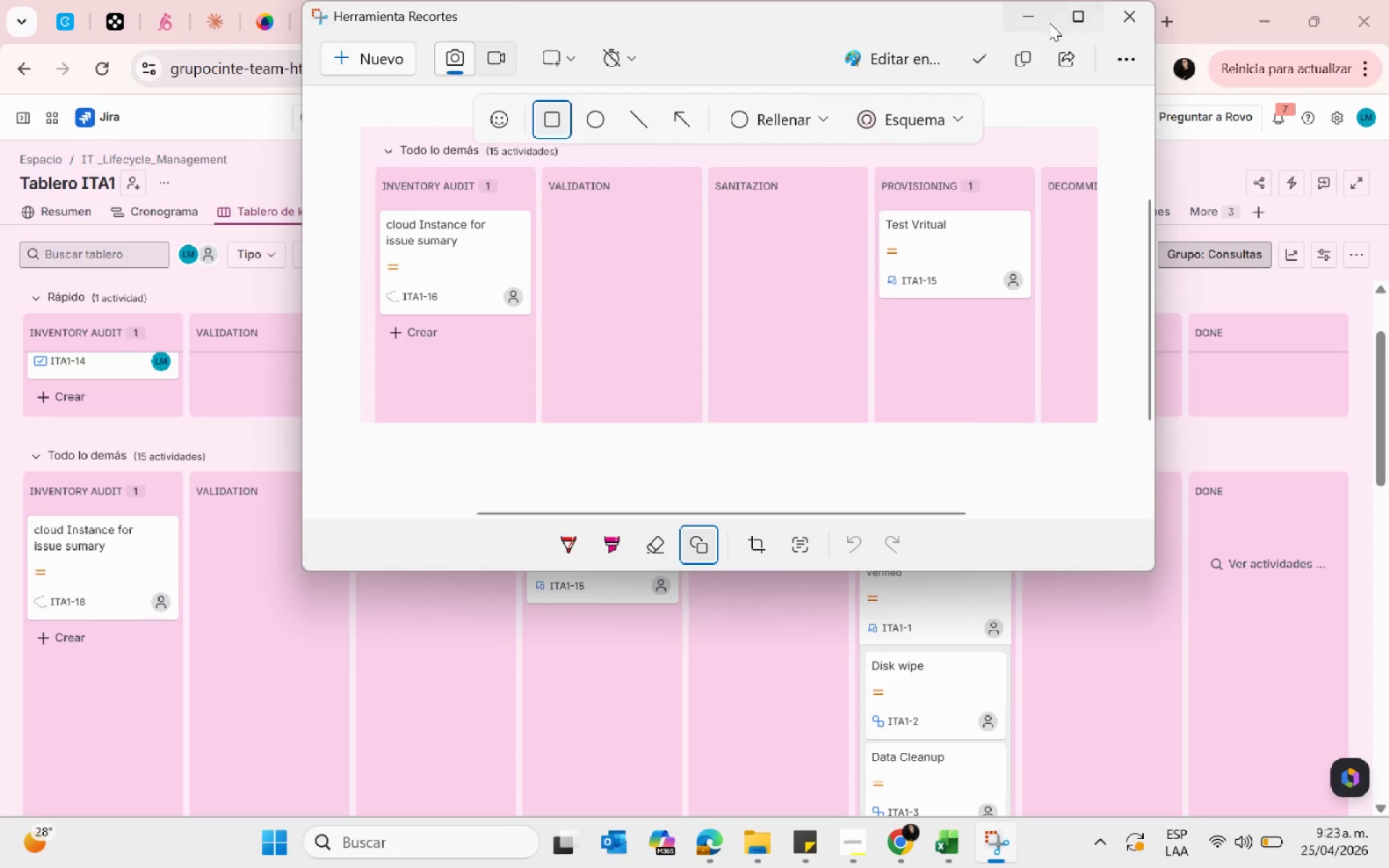 
left_click([1038, 21])
 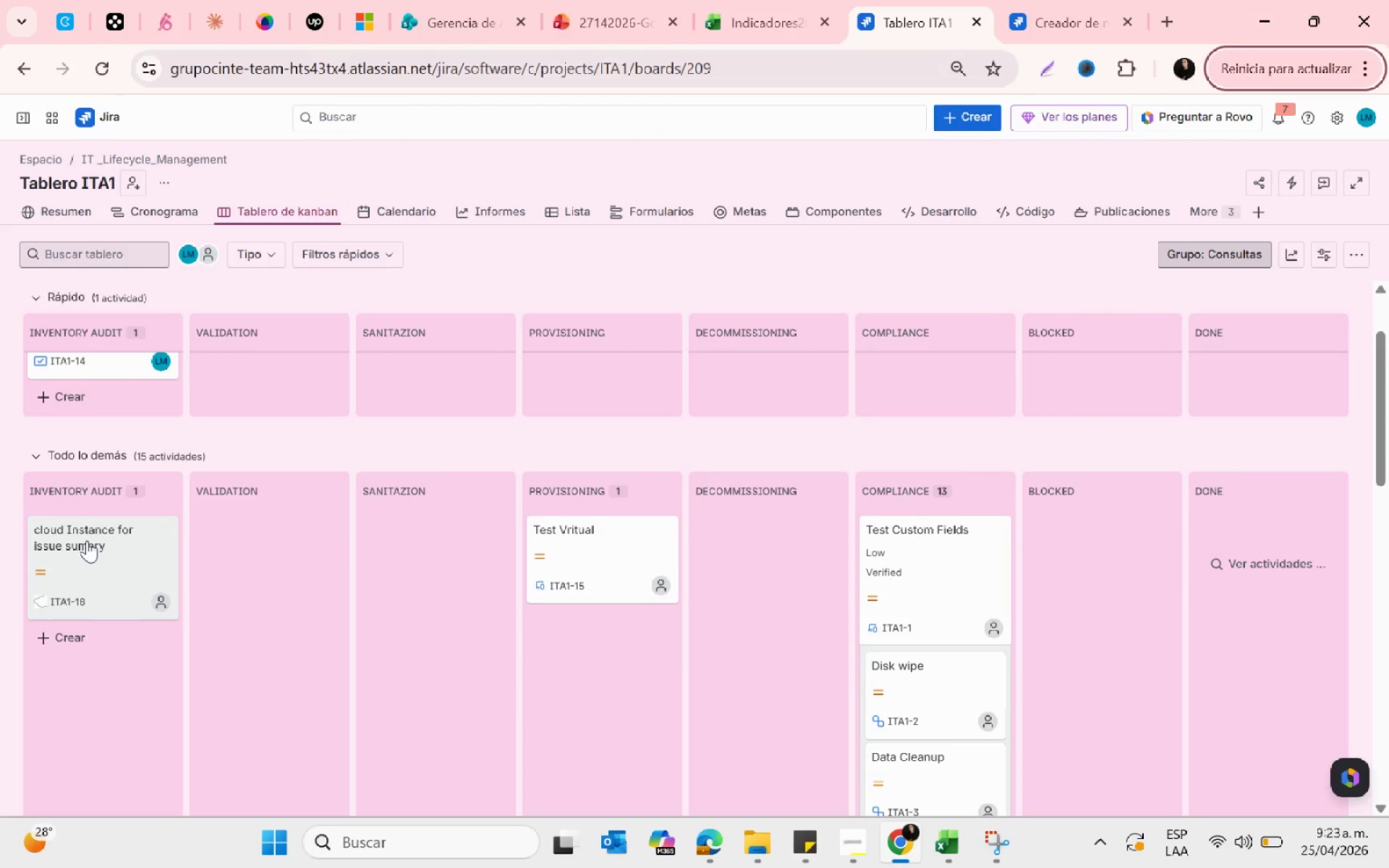 
left_click([87, 540])
 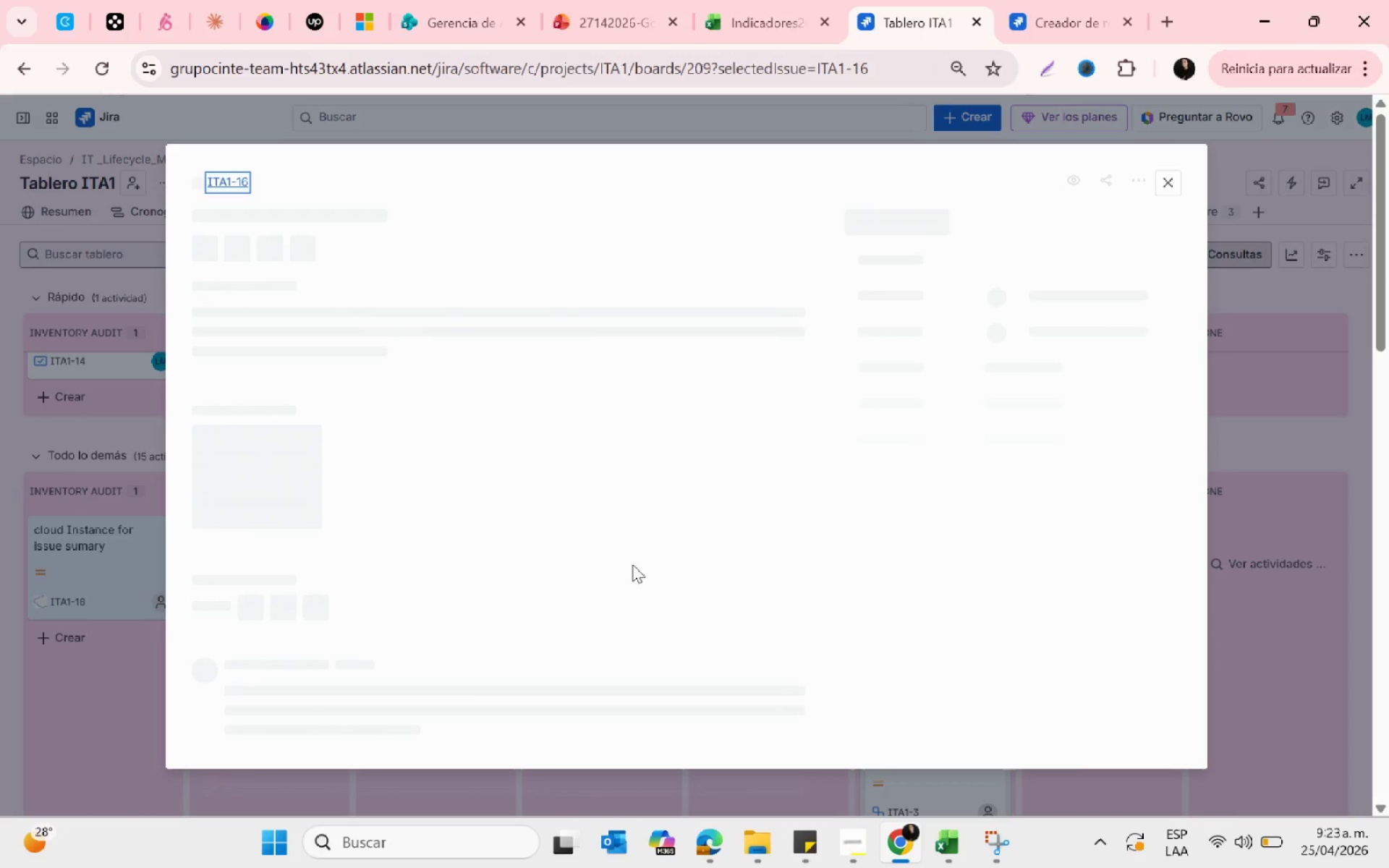 
scroll: coordinate [632, 564], scroll_direction: down, amount: 2.0
 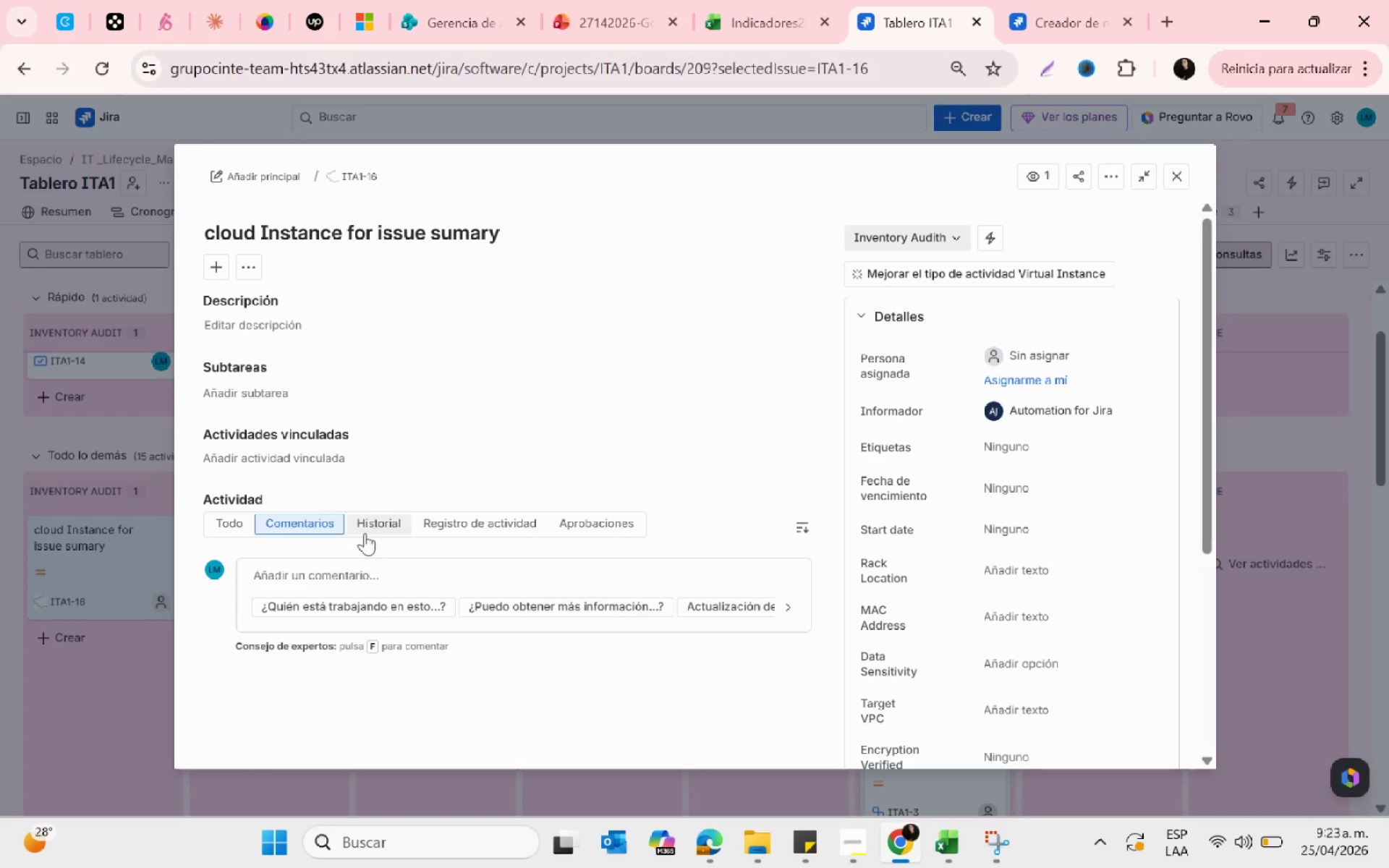 
left_click([365, 531])
 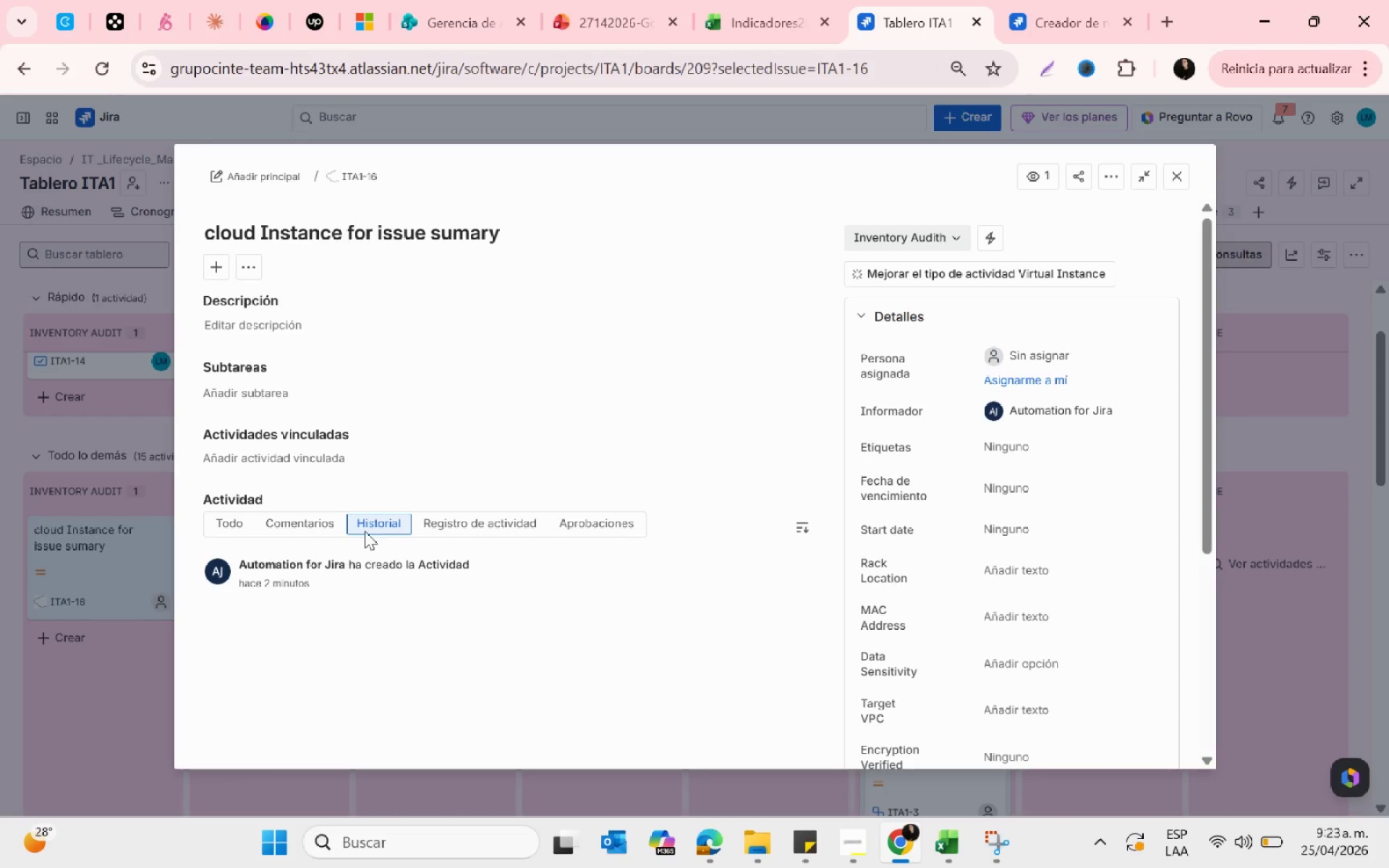 
scroll: coordinate [365, 531], scroll_direction: down, amount: 2.0
 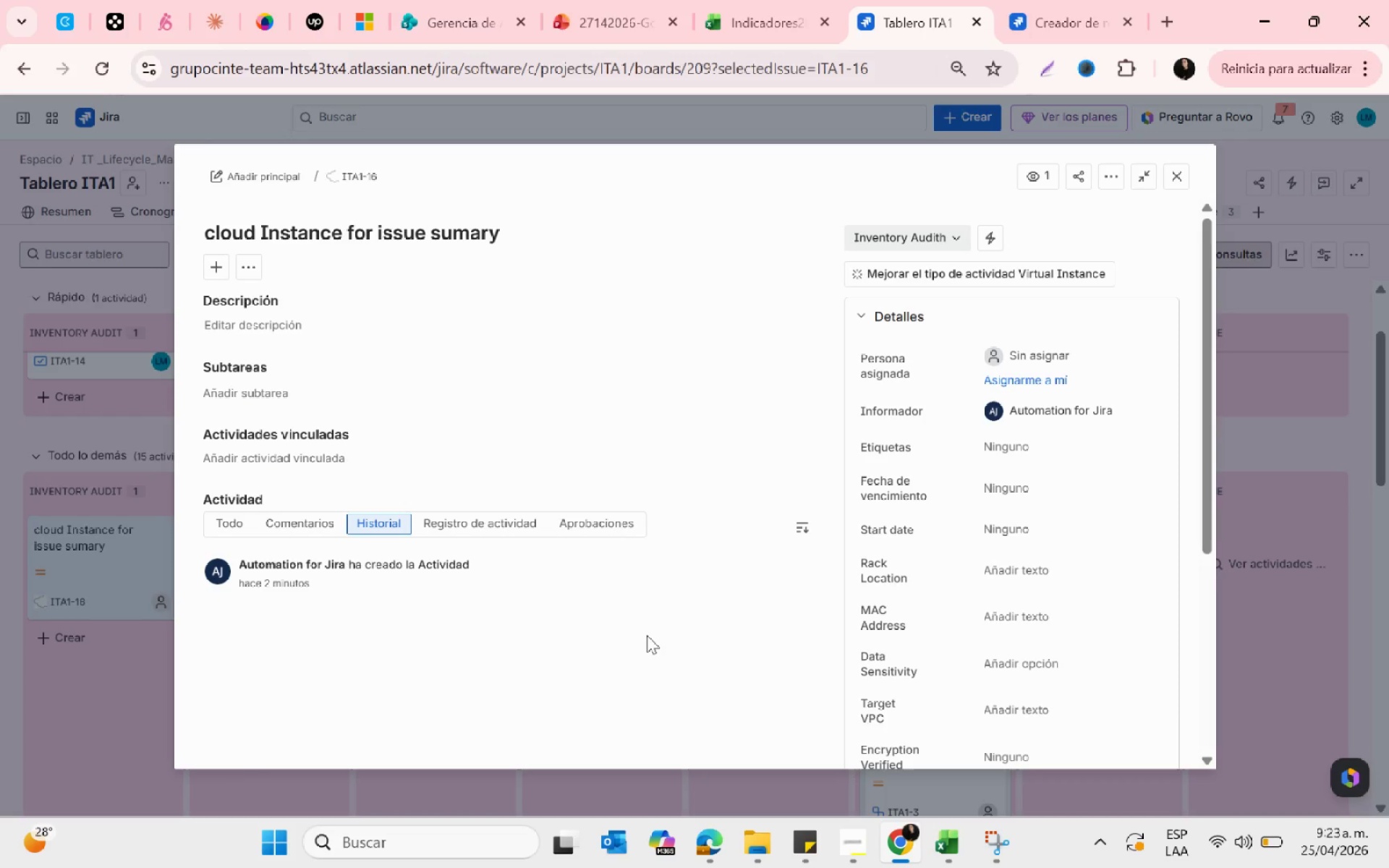 
key(PrintScreen)
 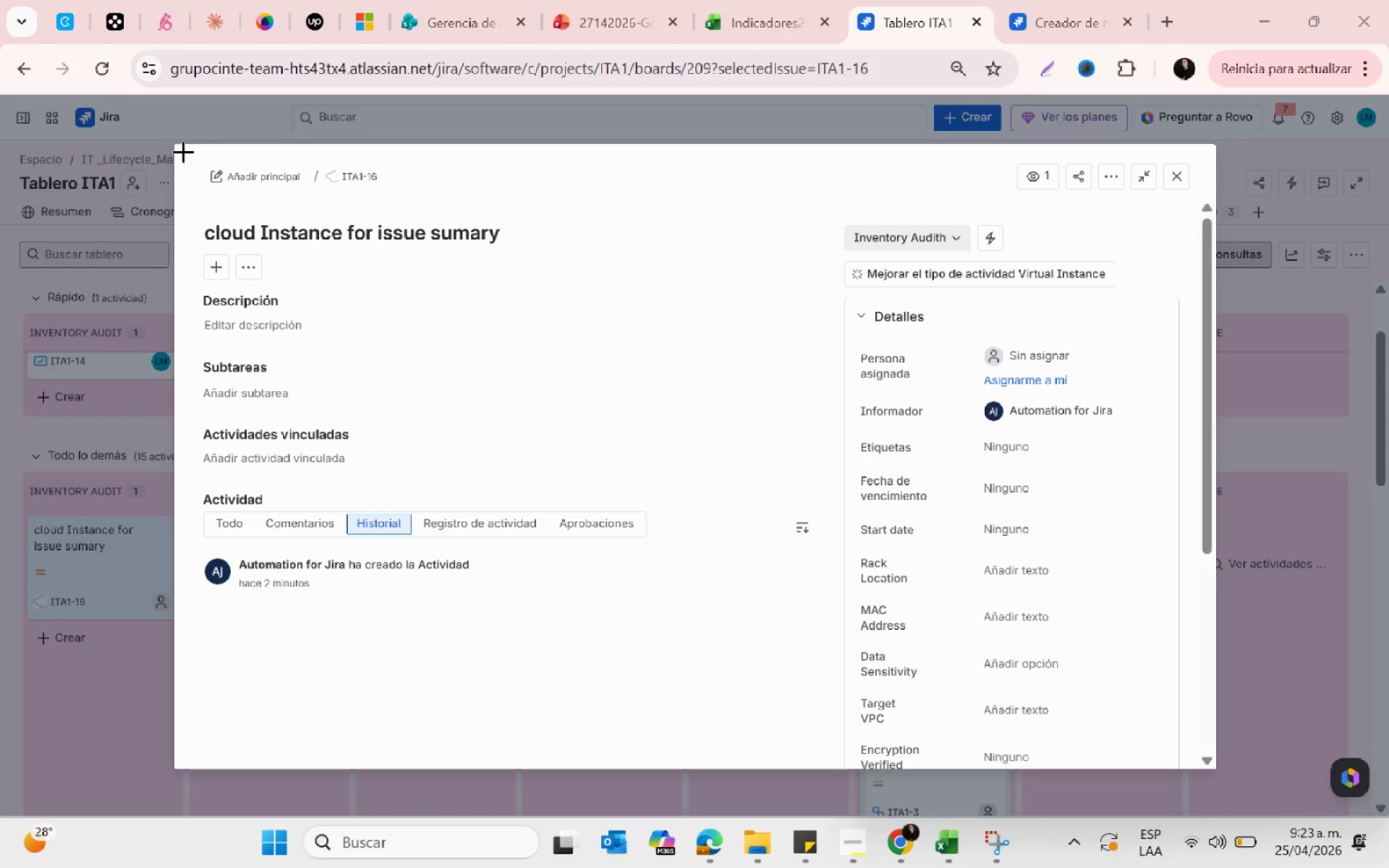 
left_click_drag(start_coordinate=[183, 151], to_coordinate=[857, 753])
 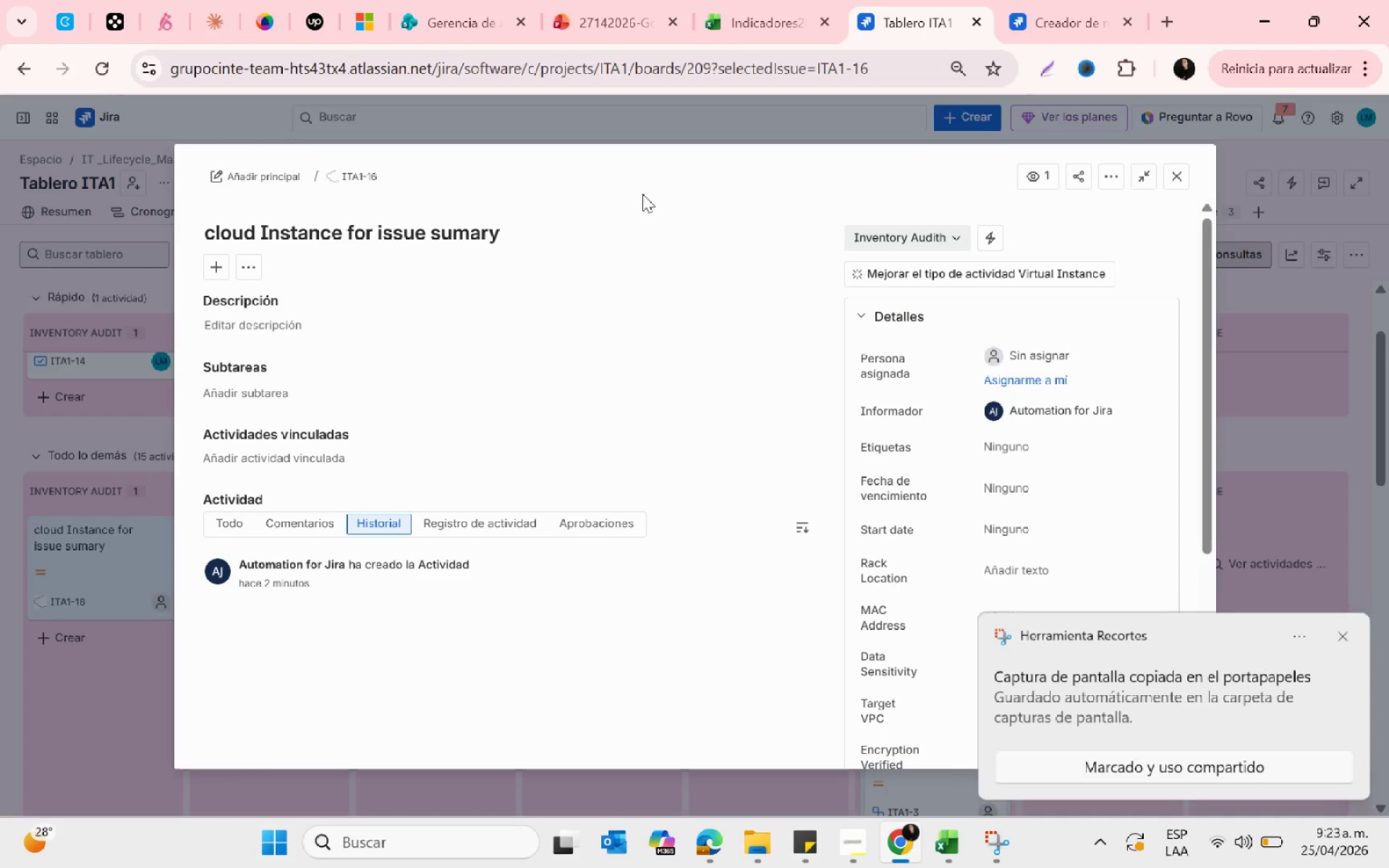 
left_click([1233, 694])
 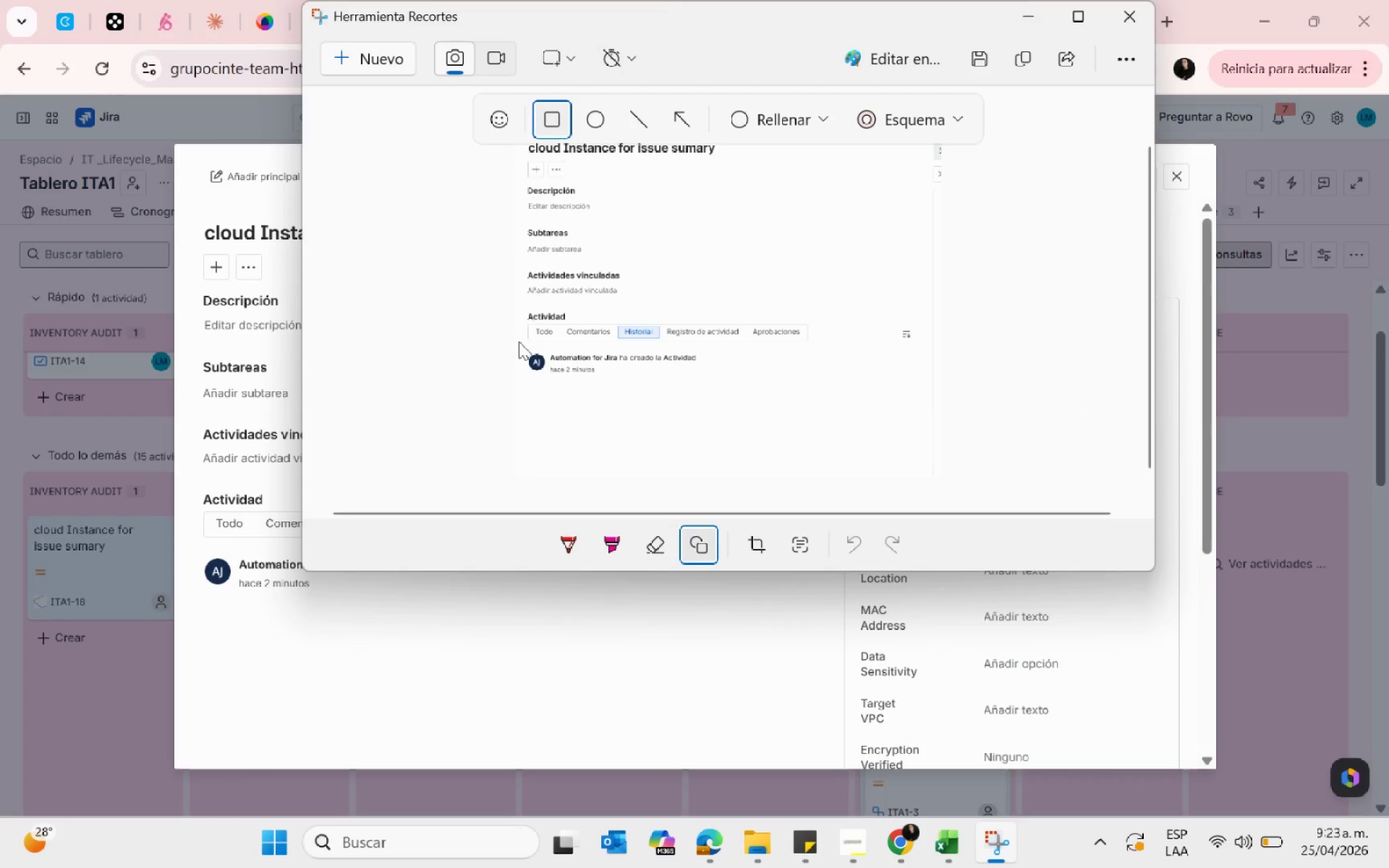 
left_click_drag(start_coordinate=[506, 341], to_coordinate=[824, 386])
 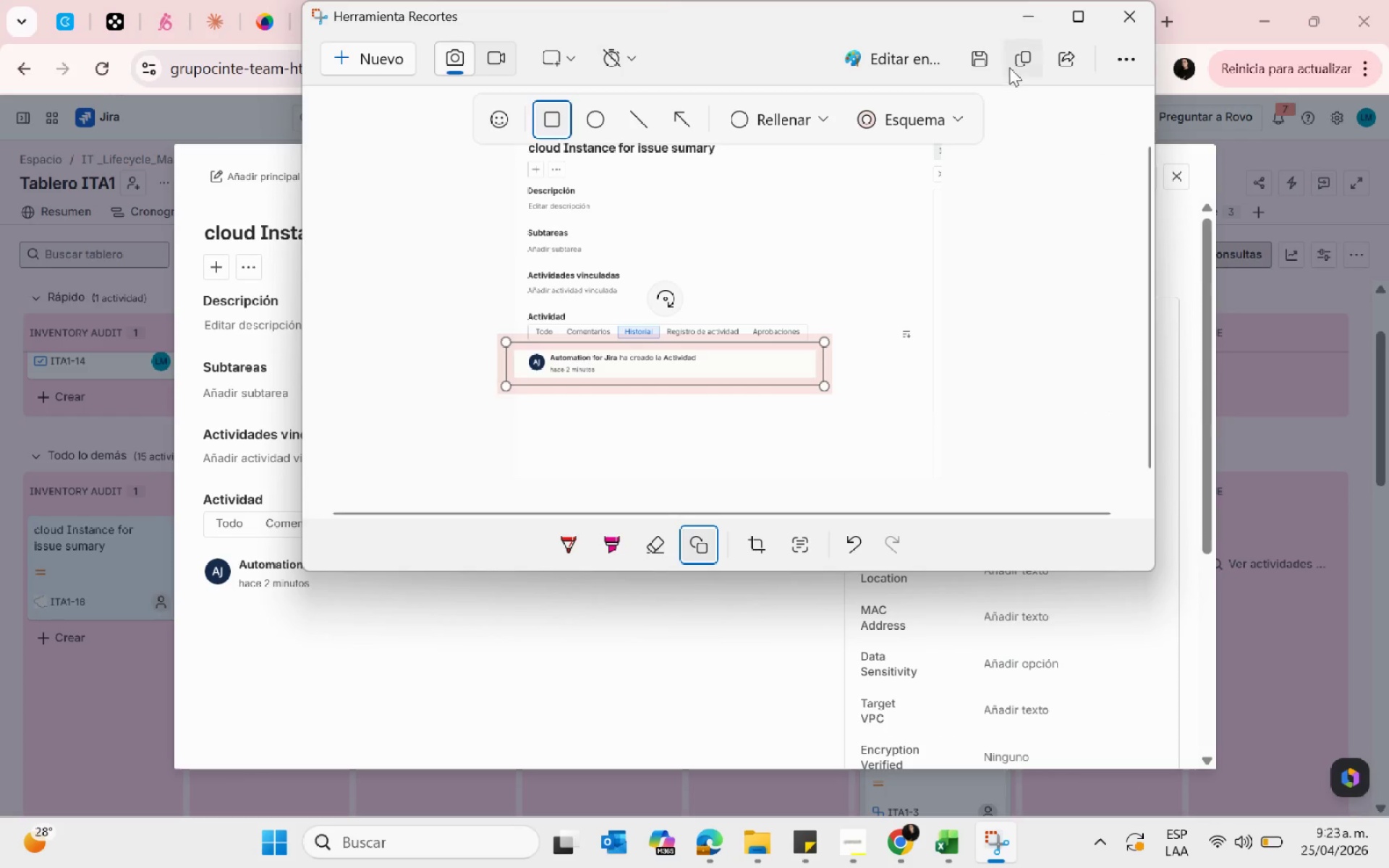 
left_click([982, 61])
 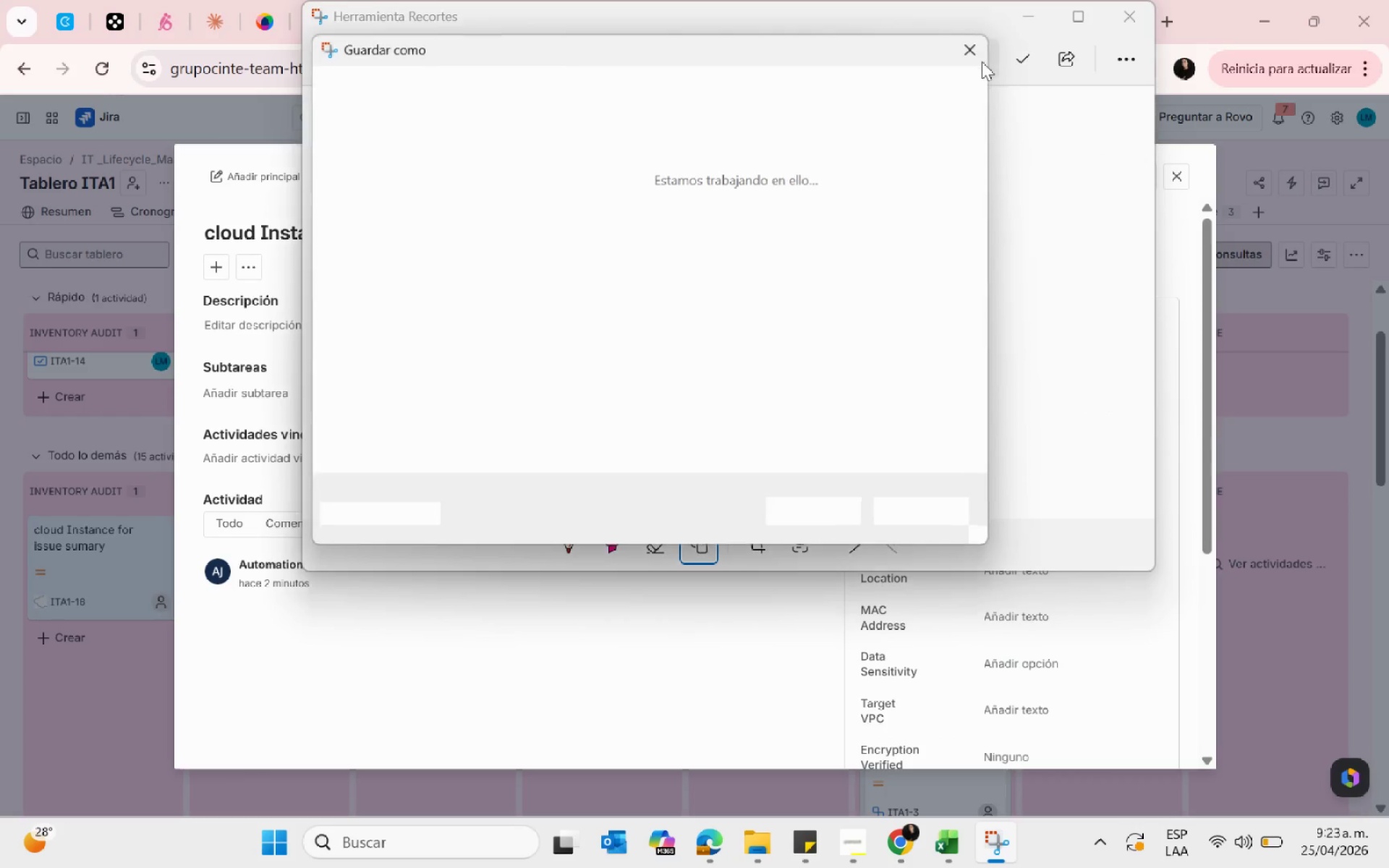 
scroll: coordinate [399, 345], scroll_direction: down, amount: 6.0
 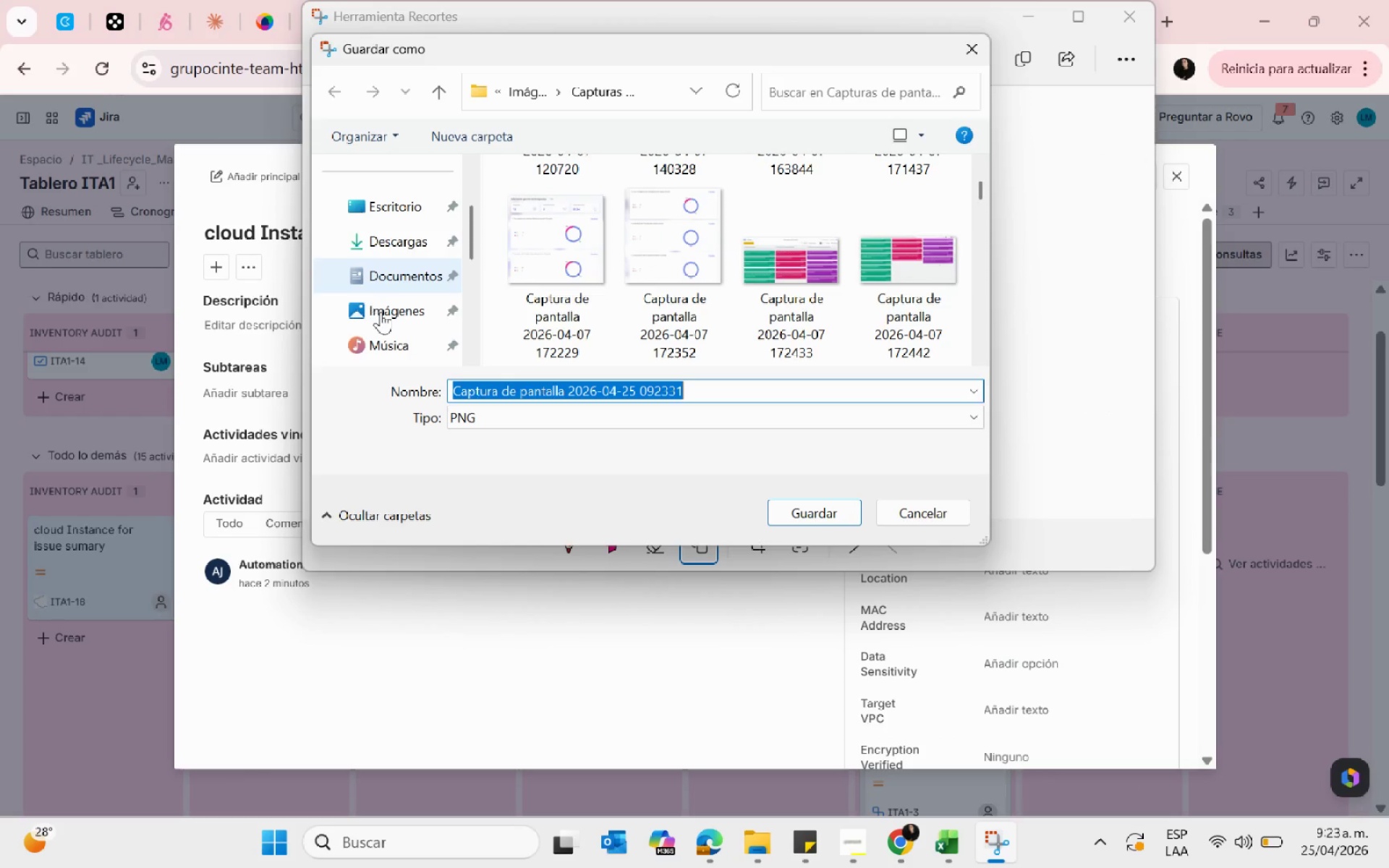 
left_click([384, 315])
 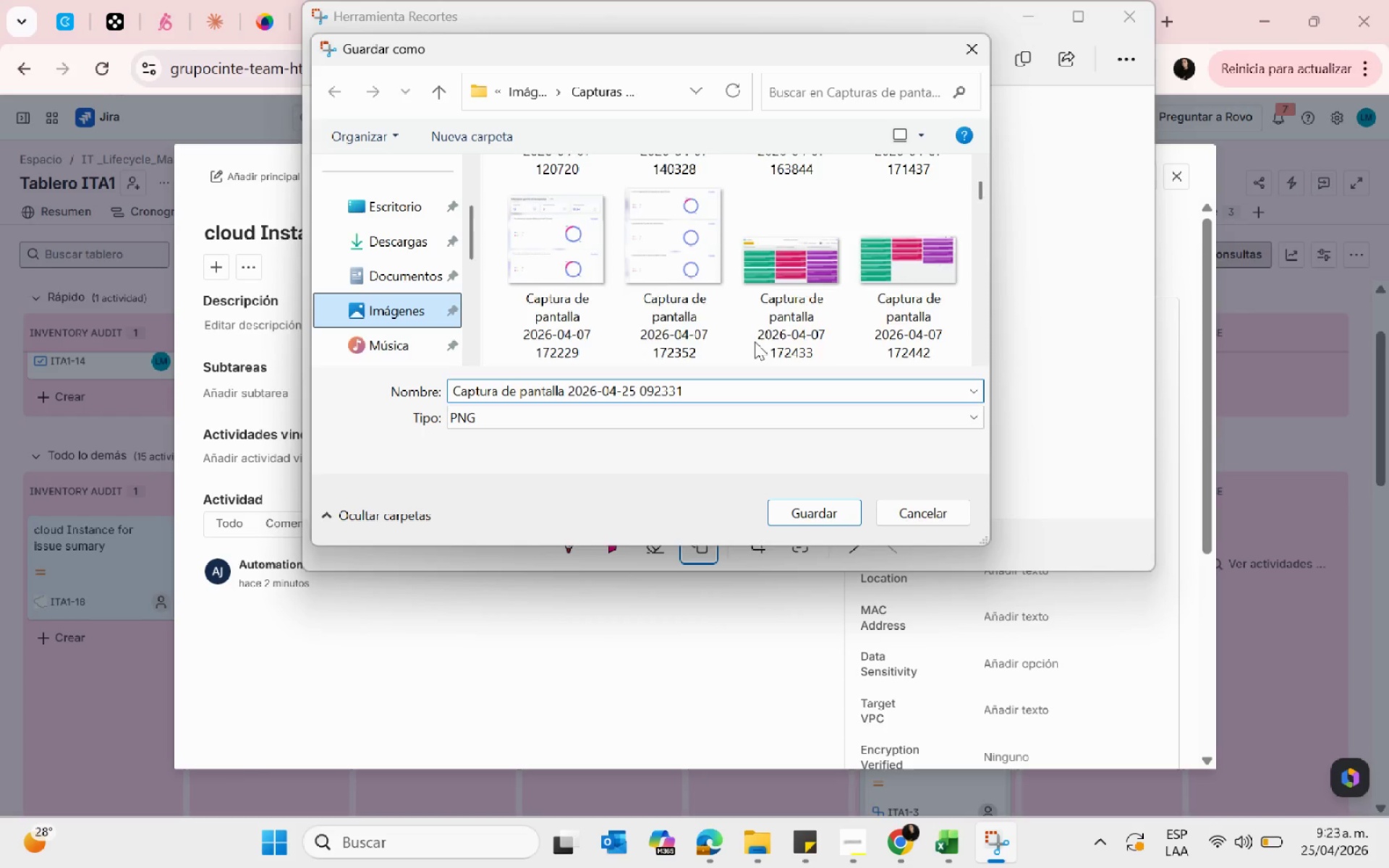 
left_click([789, 306])
 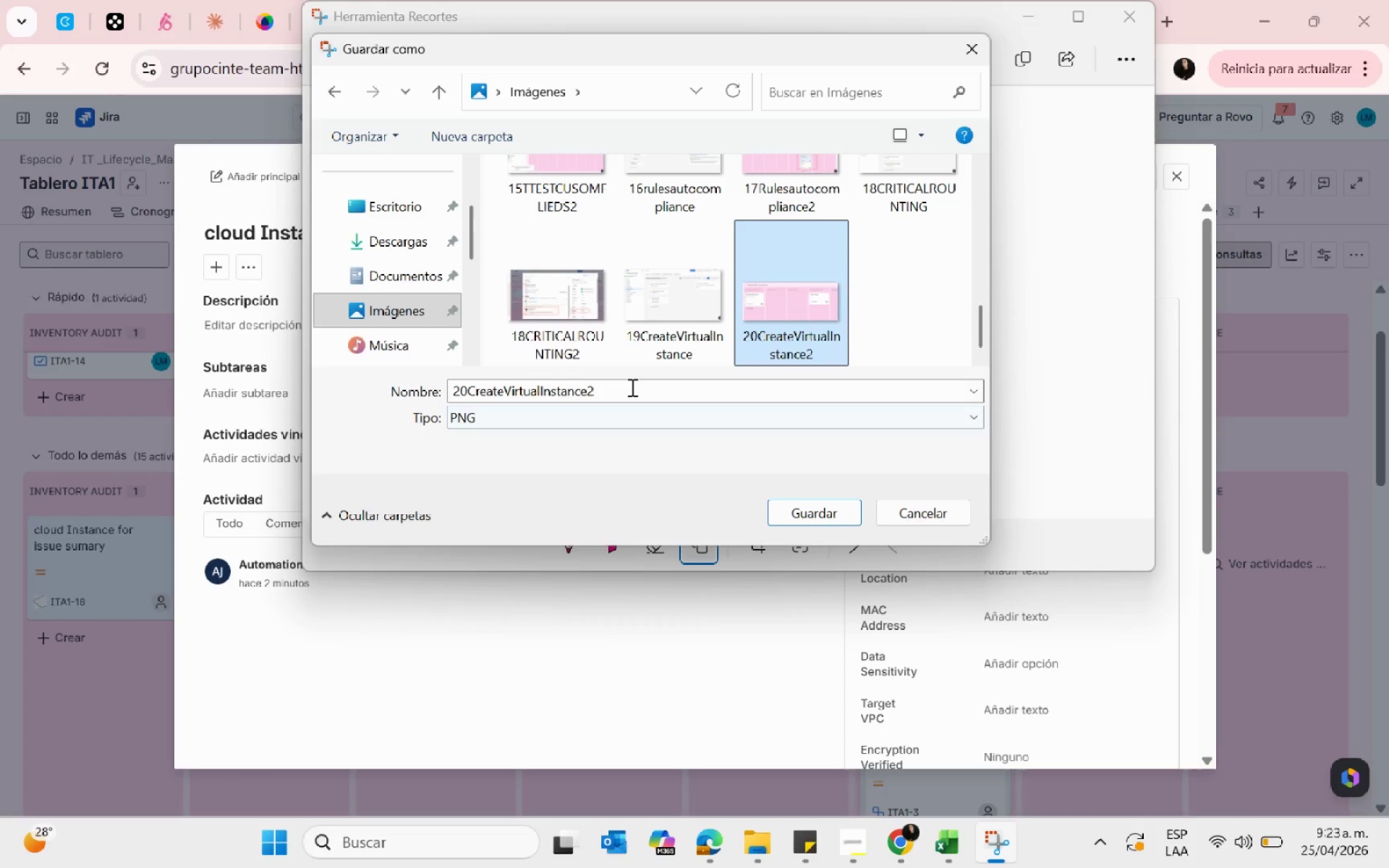 
scroll: coordinate [755, 341], scroll_direction: down, amount: 20.0
 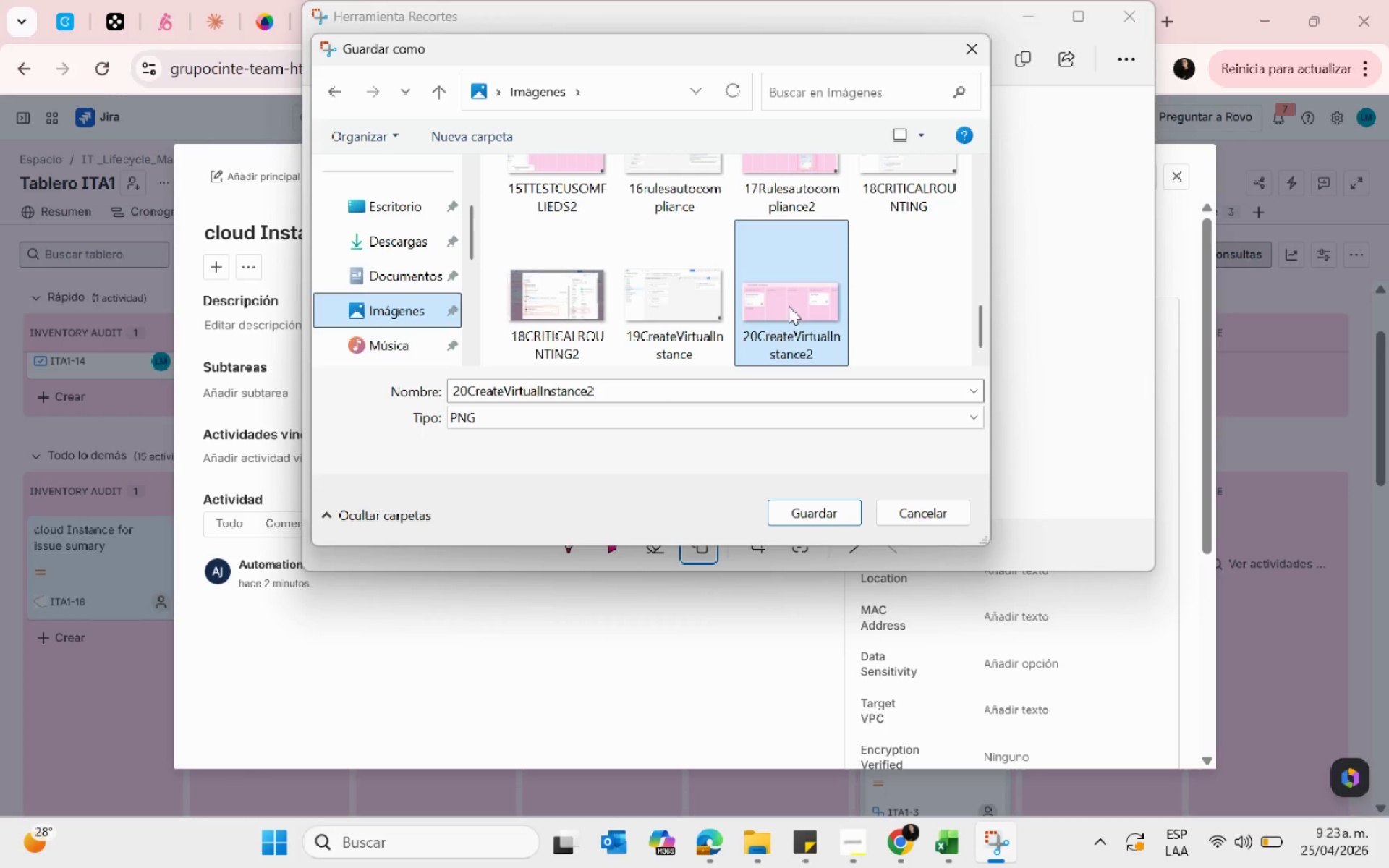 
double_click([587, 392])
 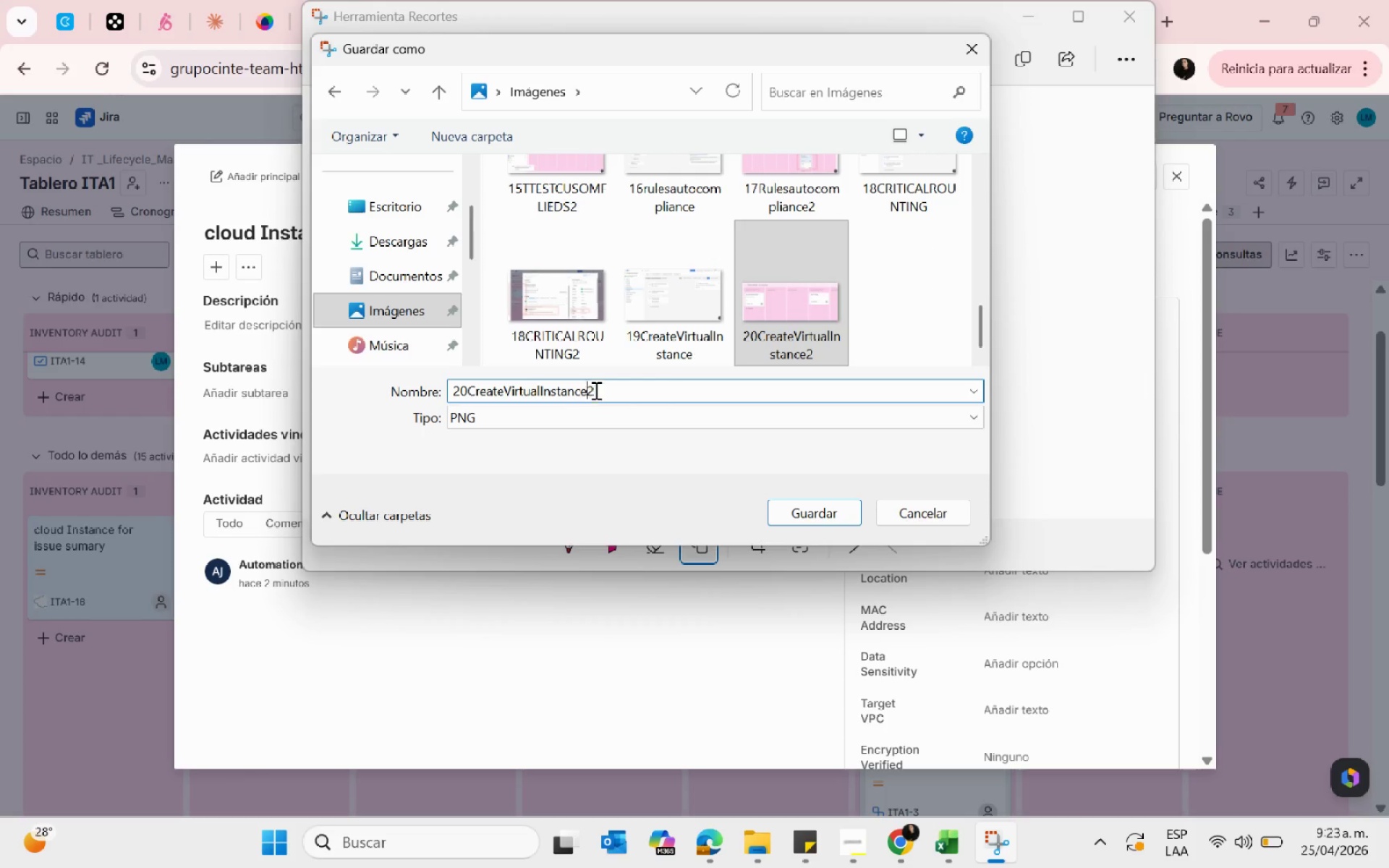 
triple_click([595, 390])
 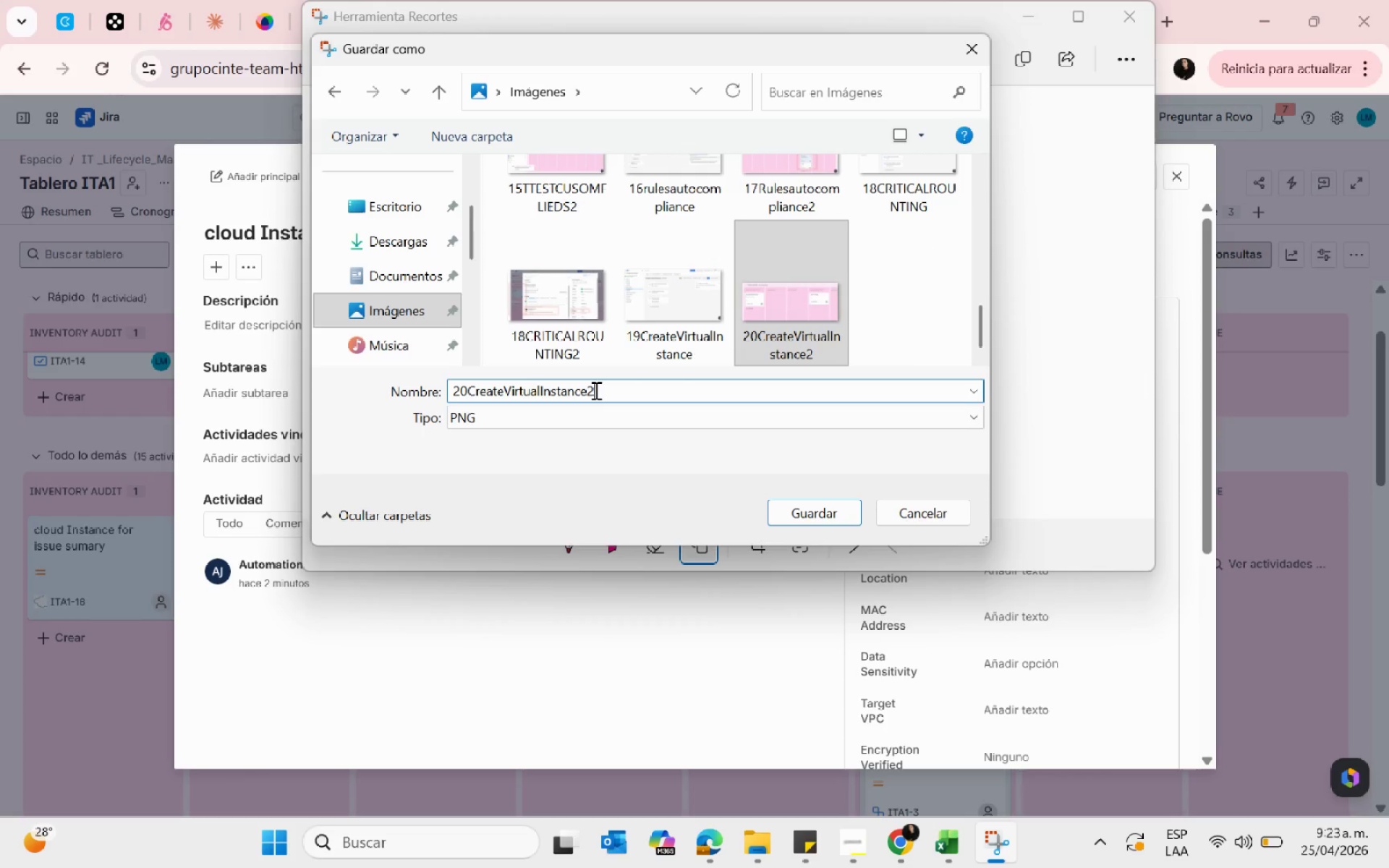 
key(Backspace)
 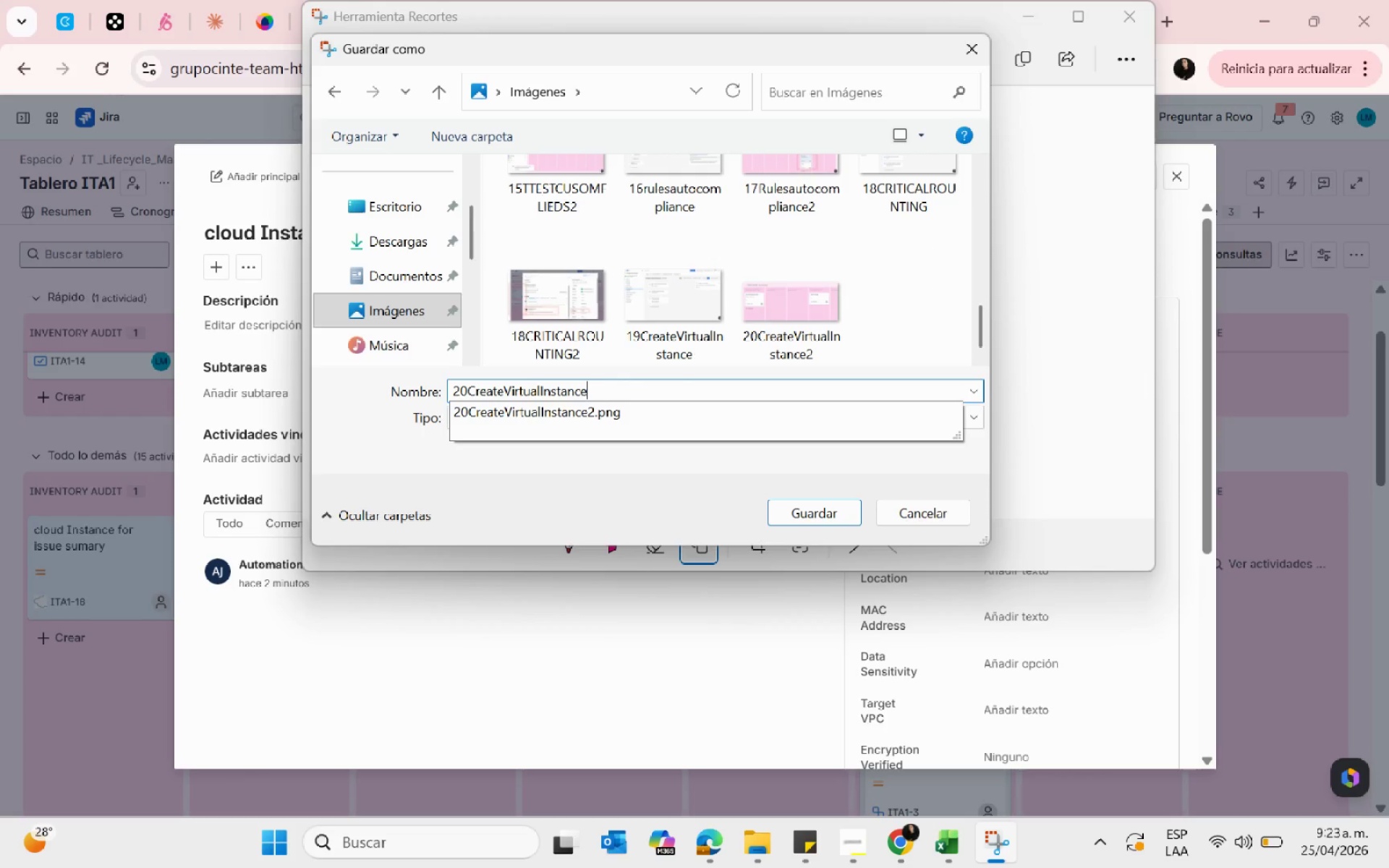 
key(3)
 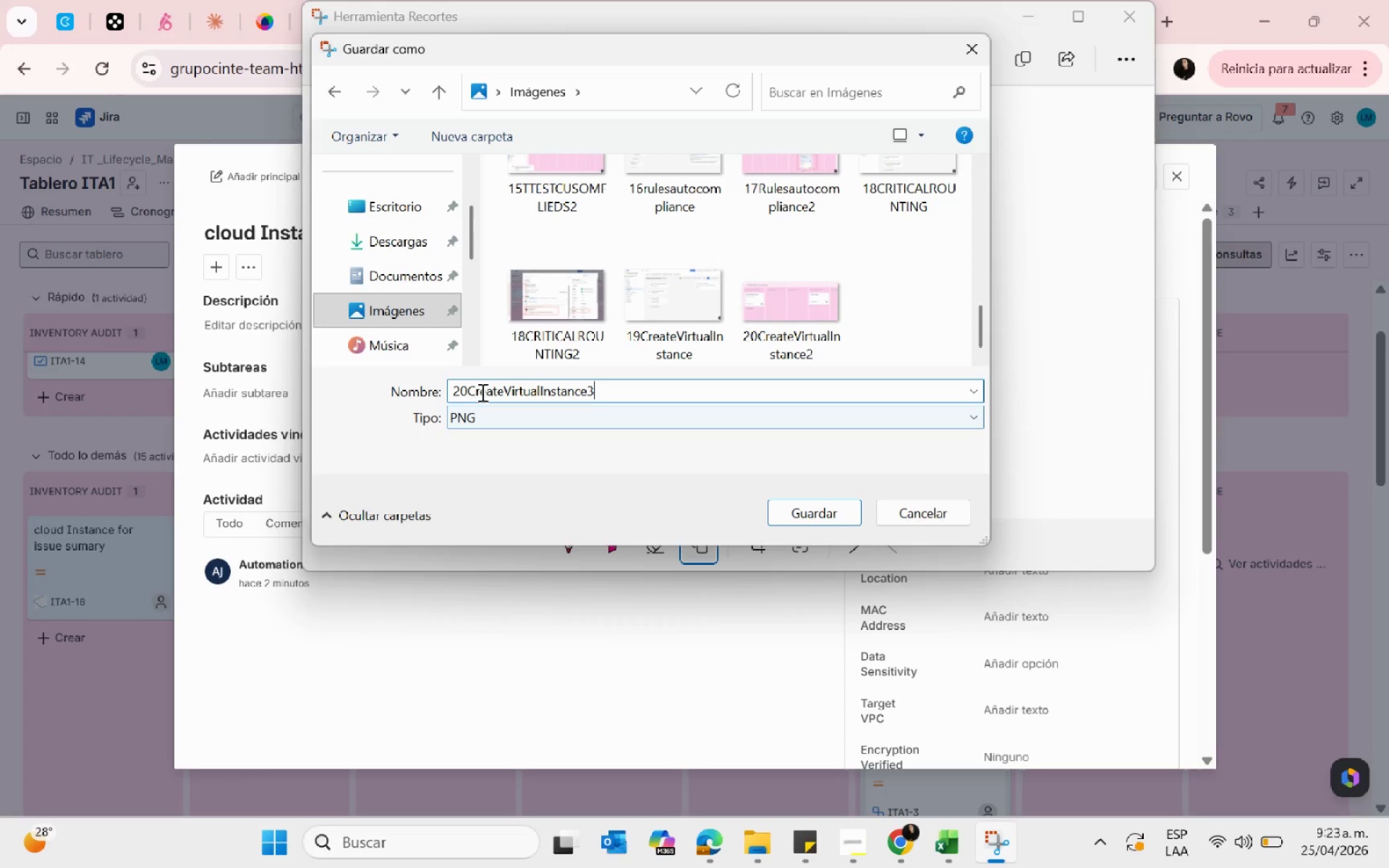 
left_click([464, 394])
 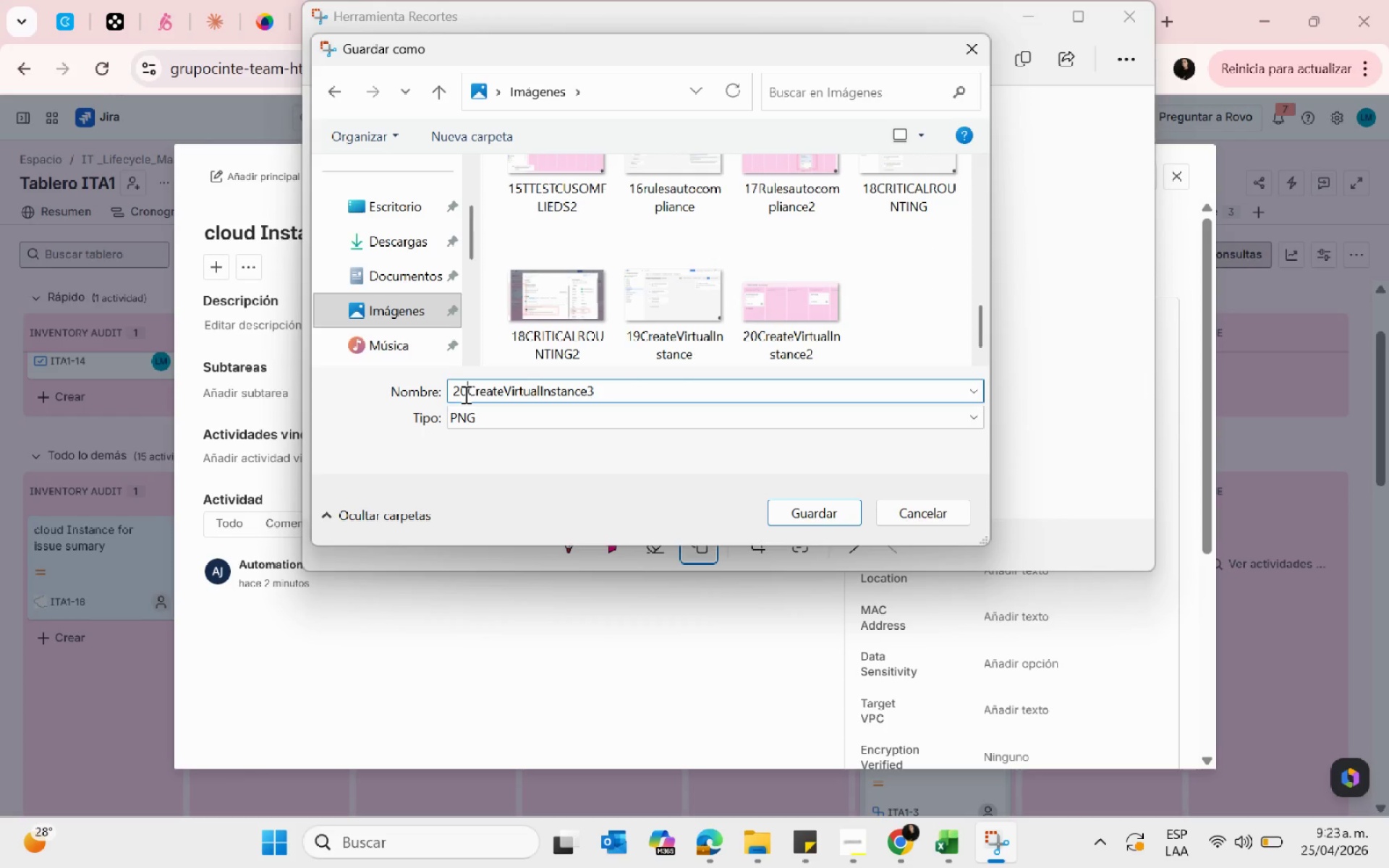 
key(Backspace)
 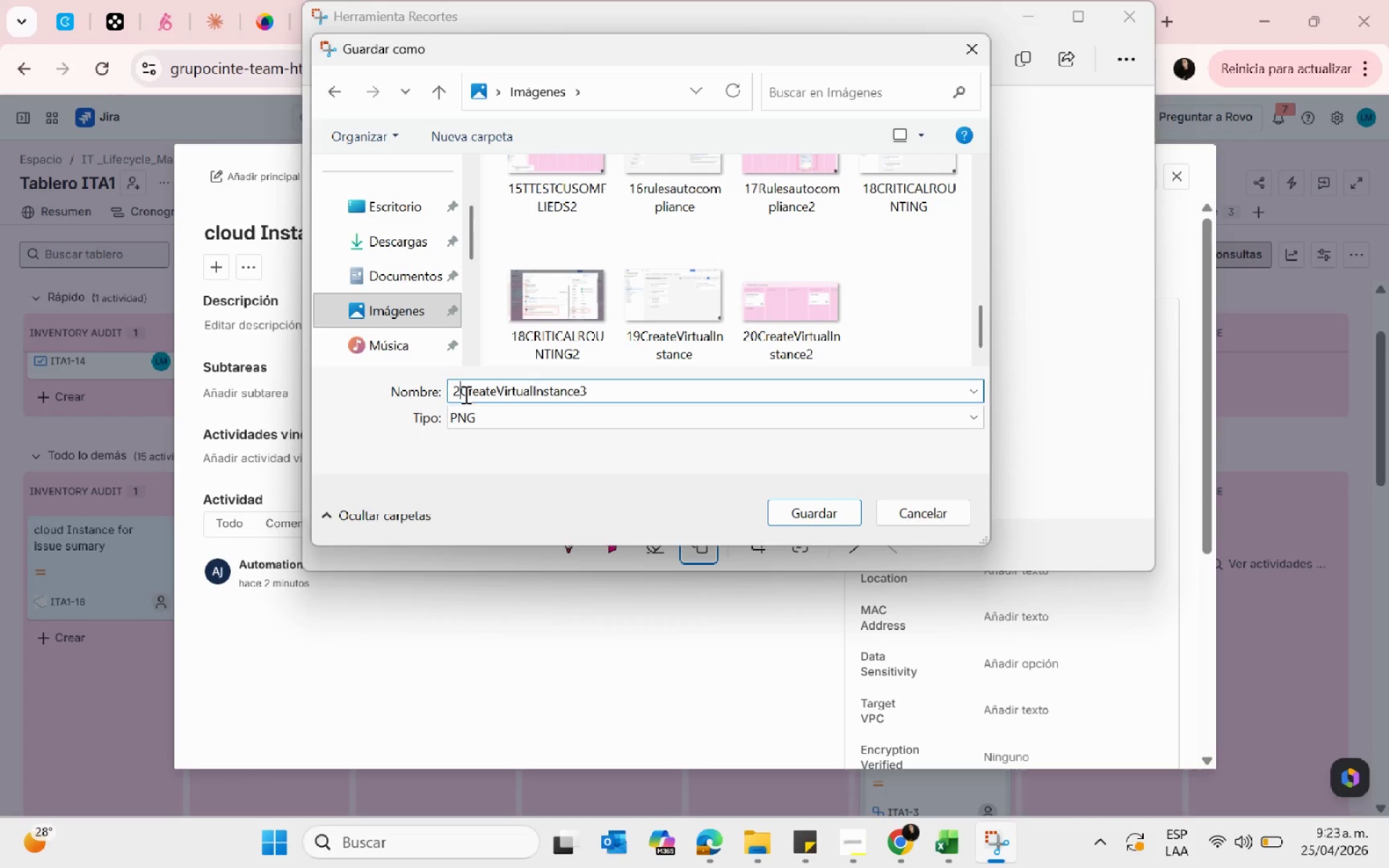 
key(2)
 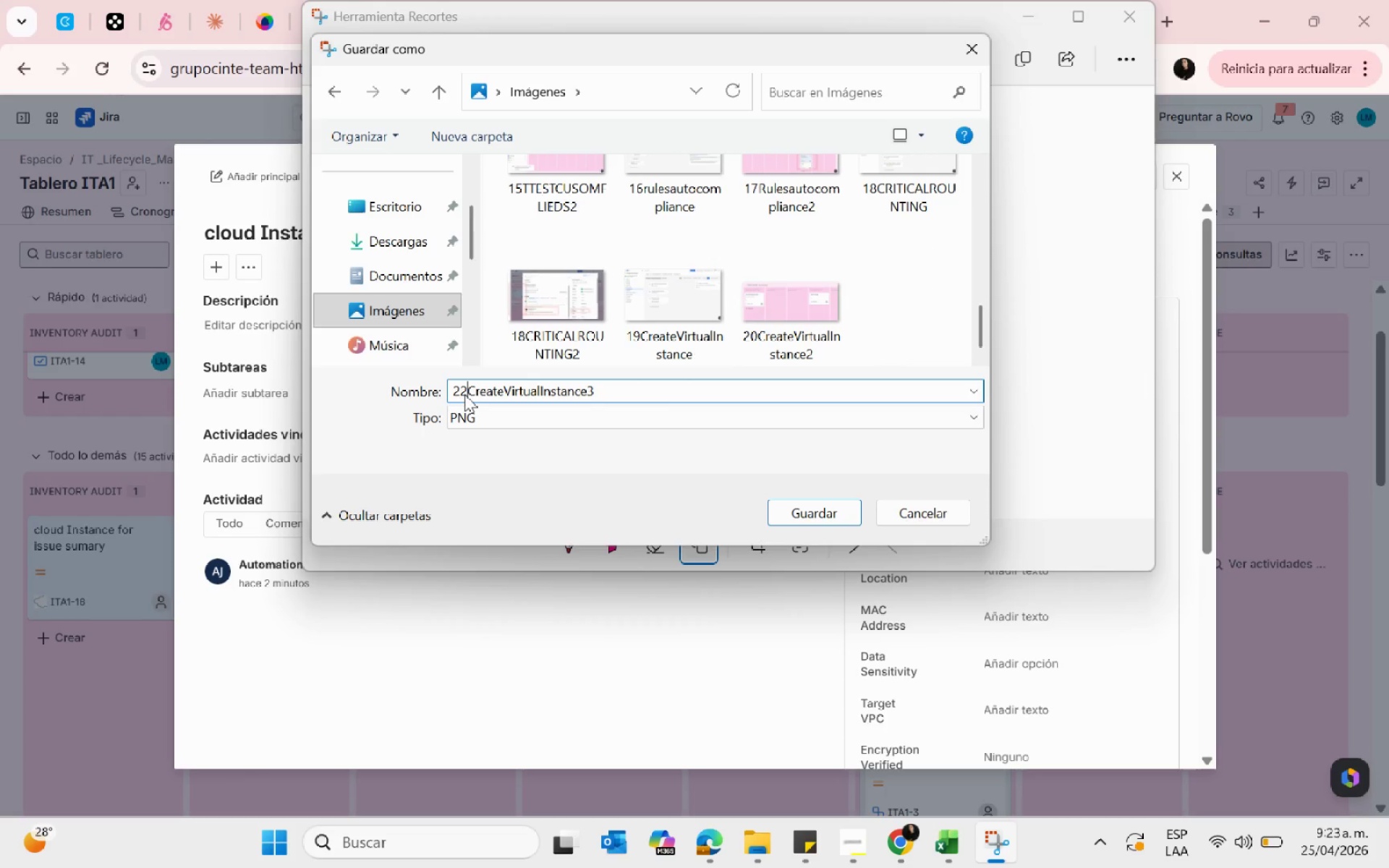 
key(Backspace)
 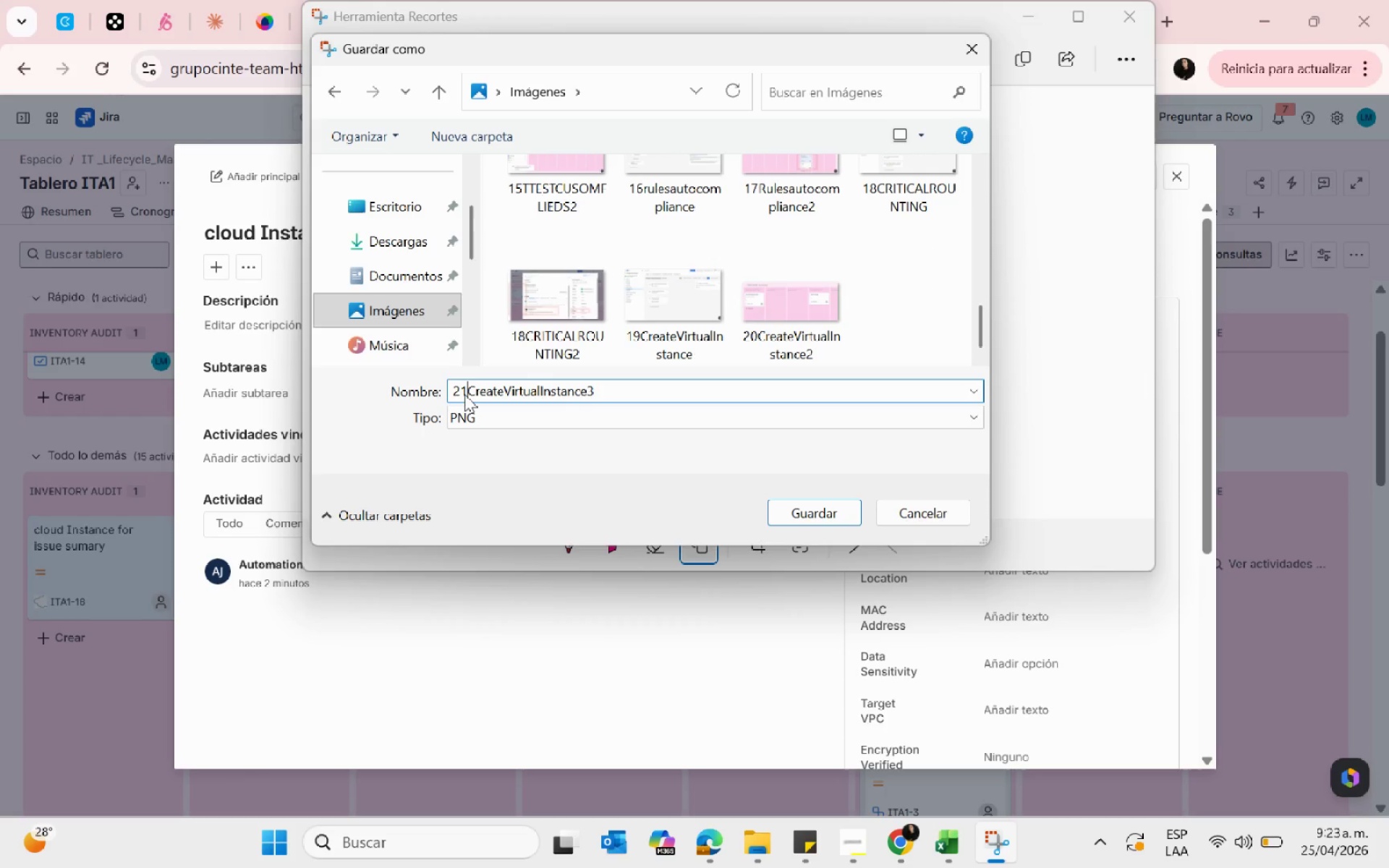 
key(1)
 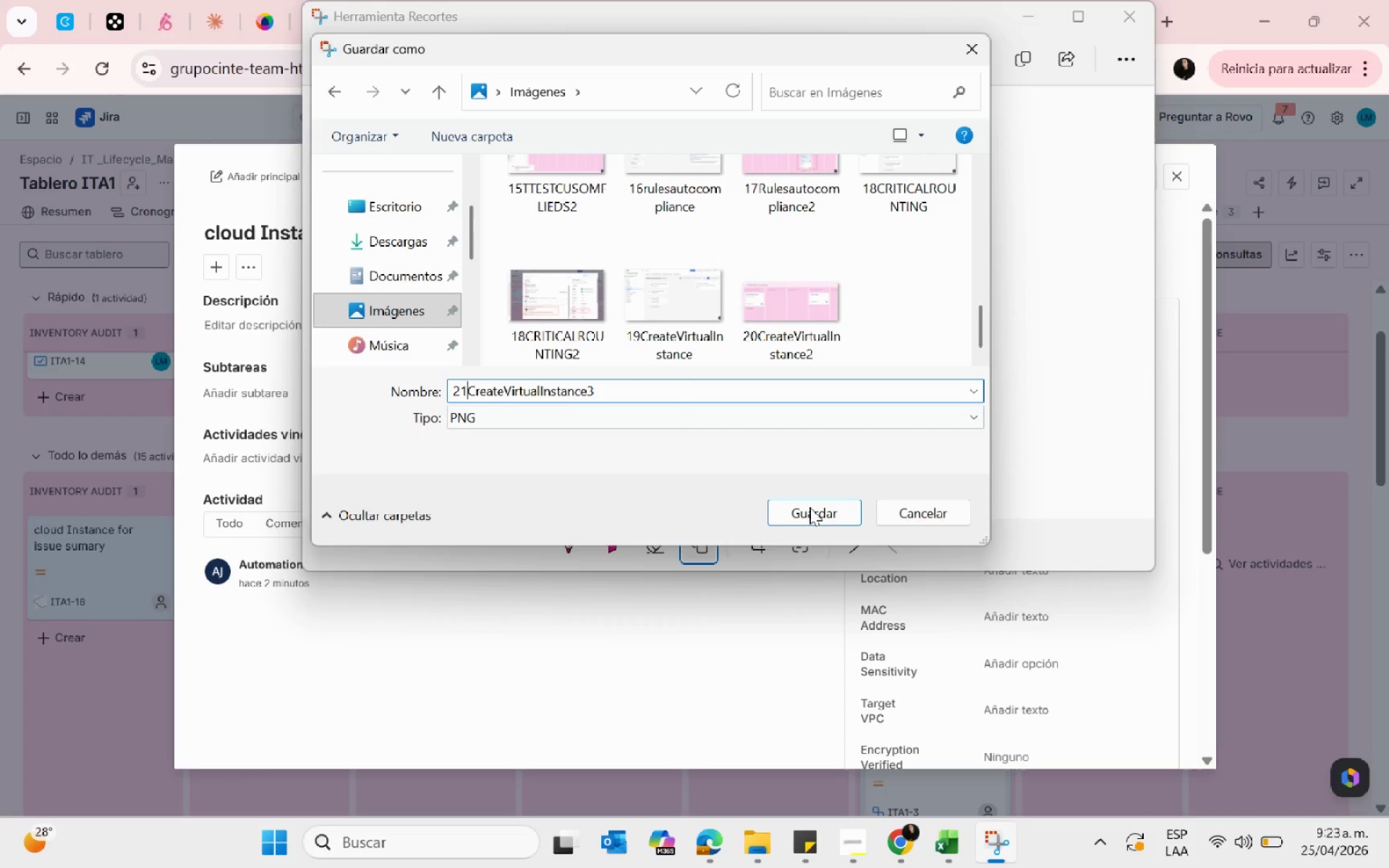 
left_click([812, 507])
 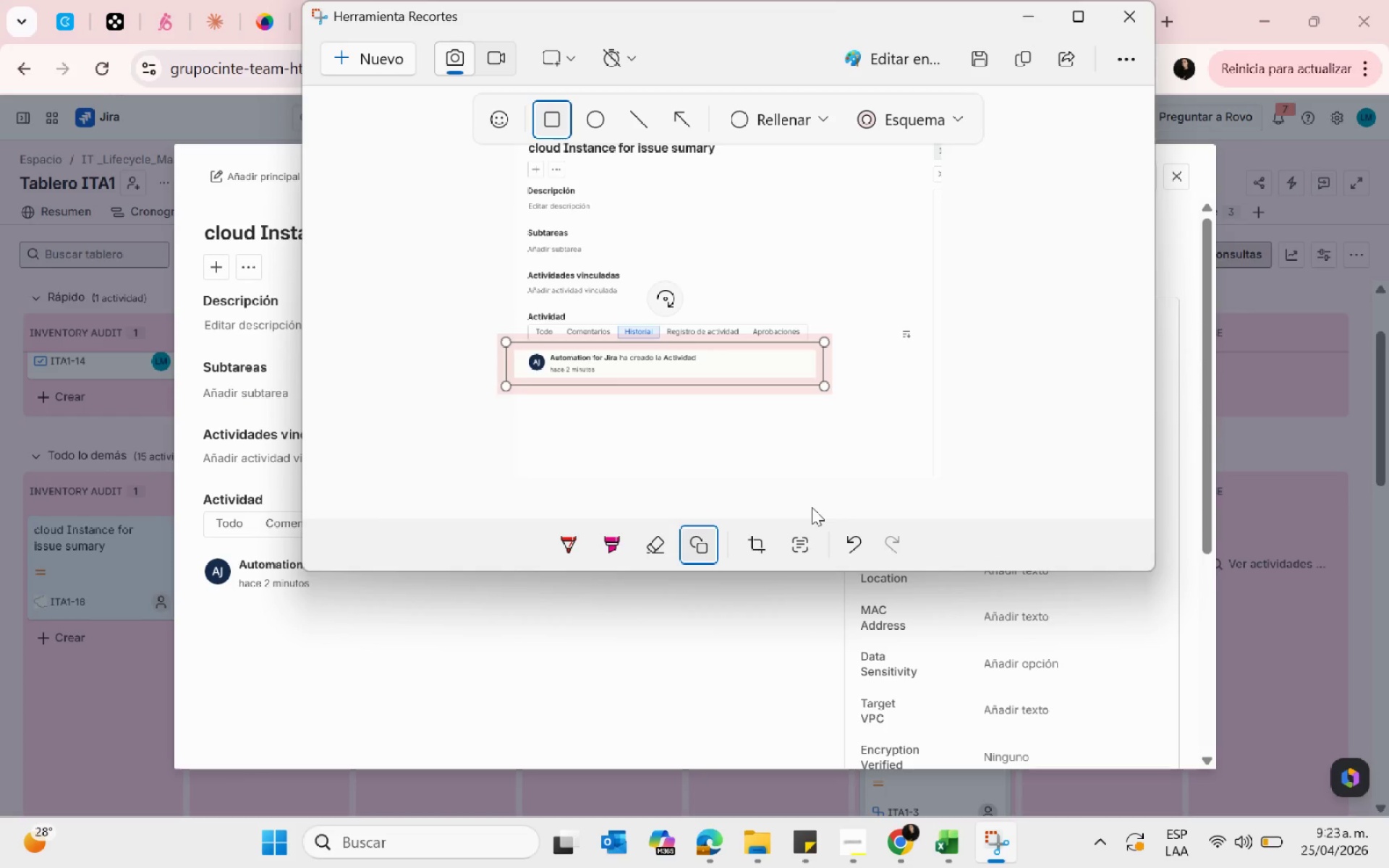 
wait(5.72)
 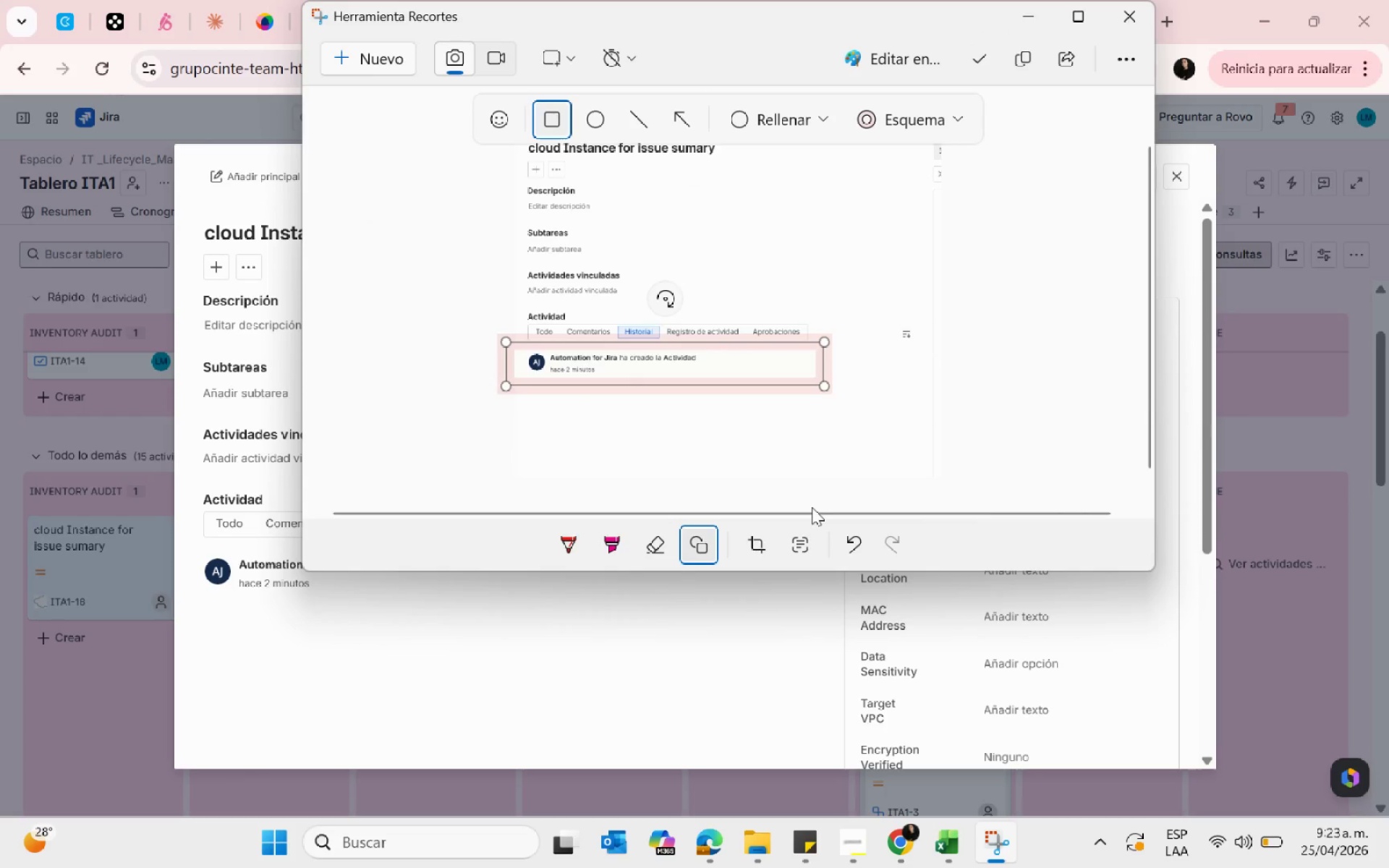 
left_click([1024, 9])
 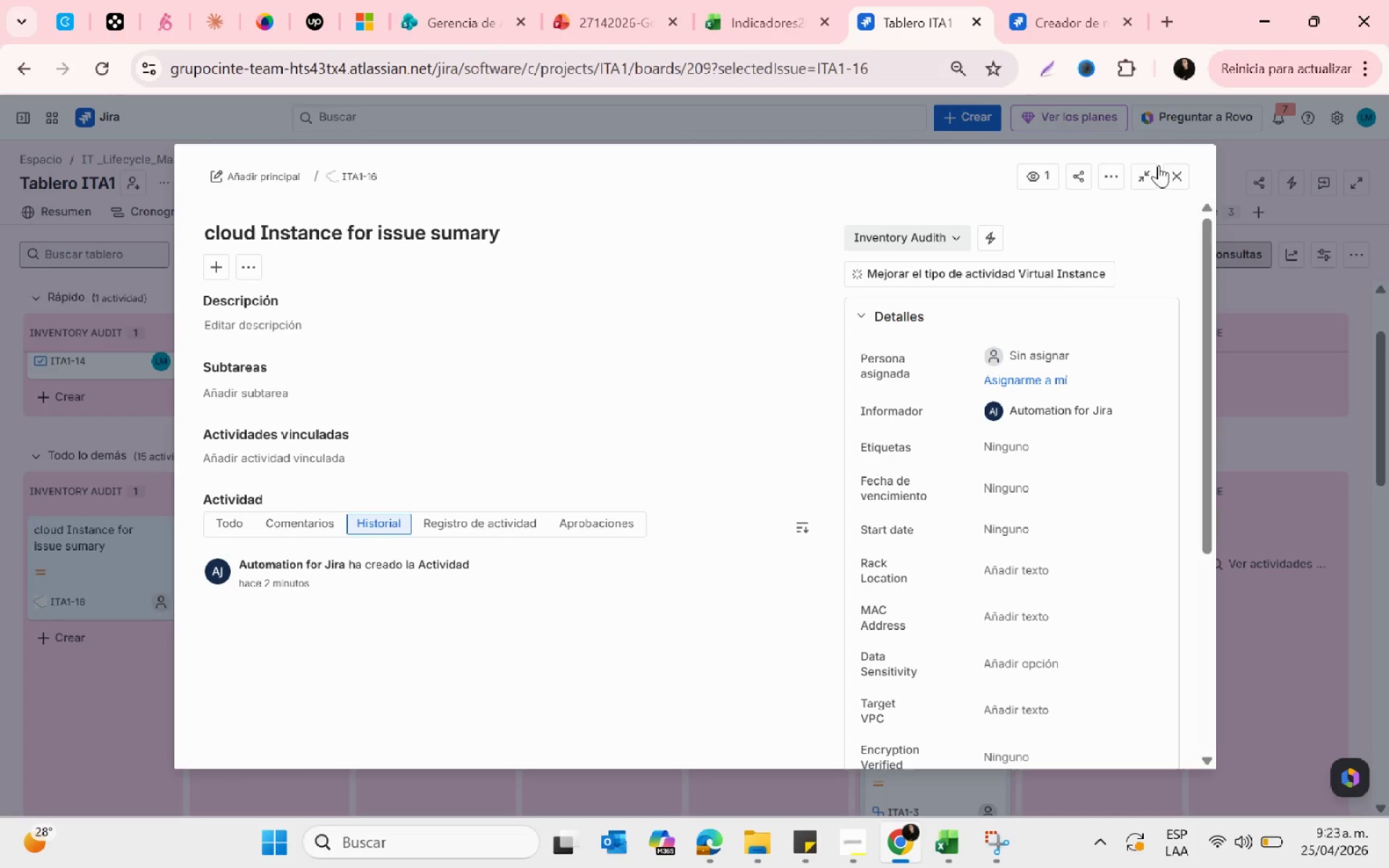 
left_click([1179, 175])
 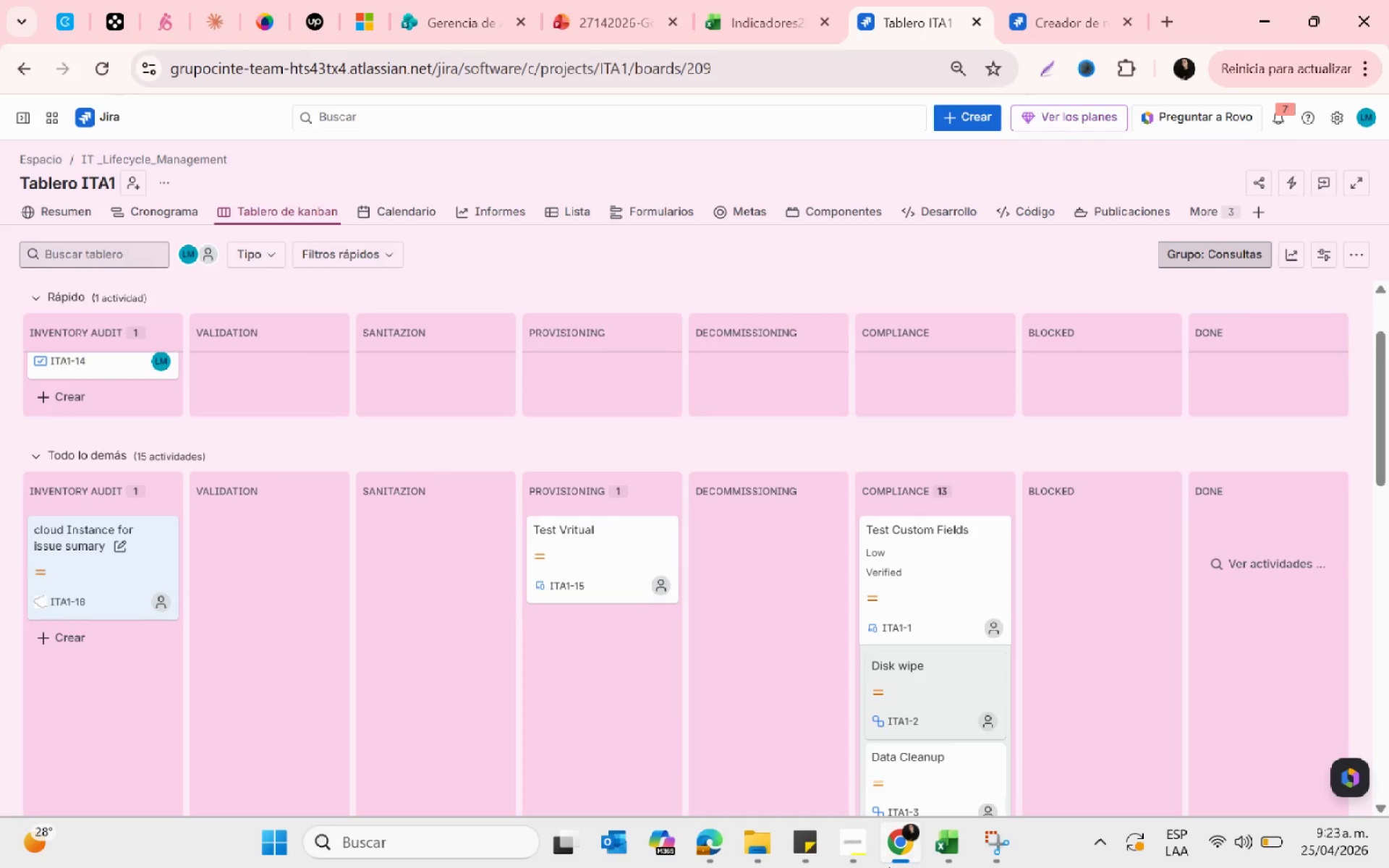 
left_click([854, 860])